 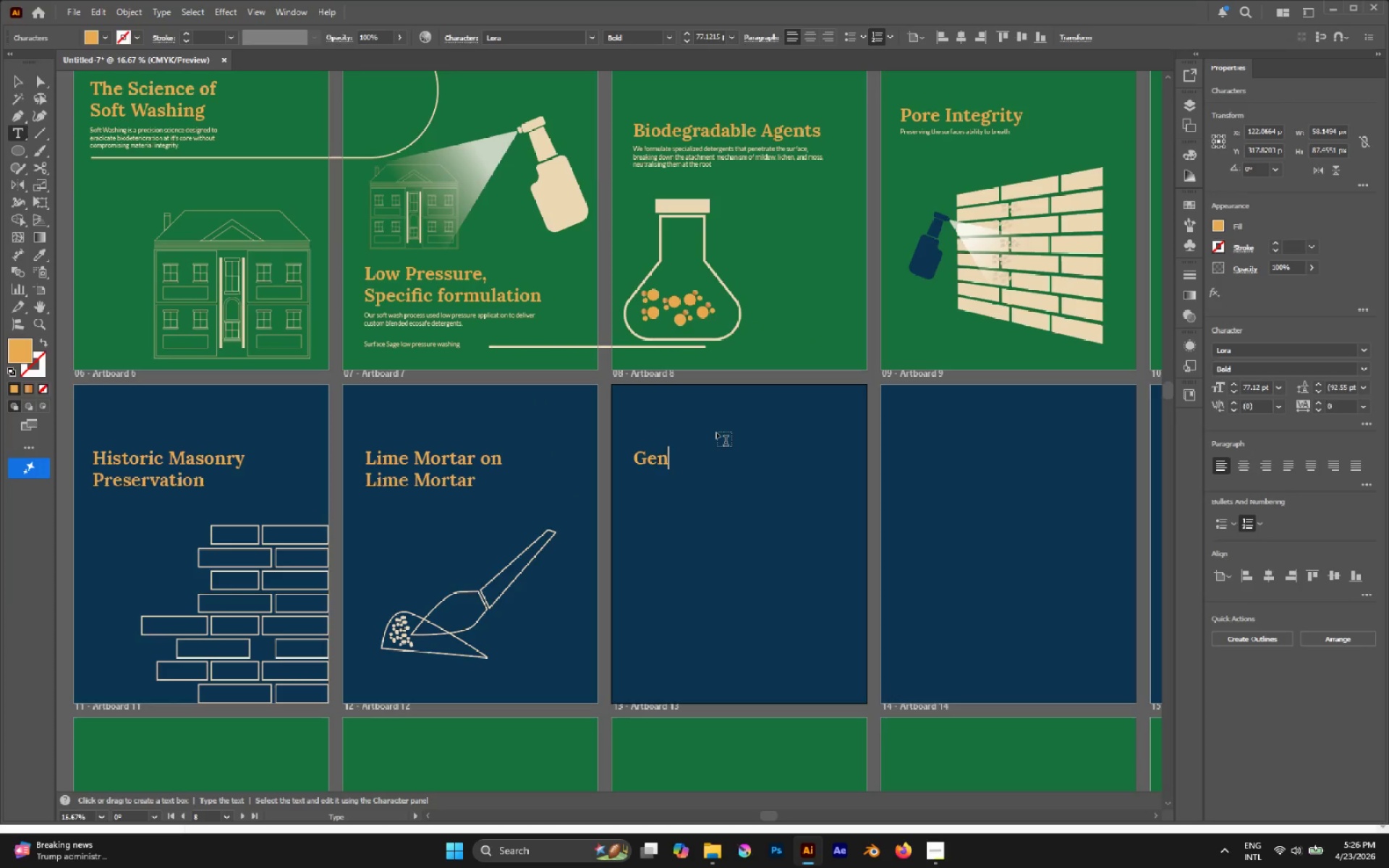 
hold_key(key=ShiftLeft, duration=0.44)
 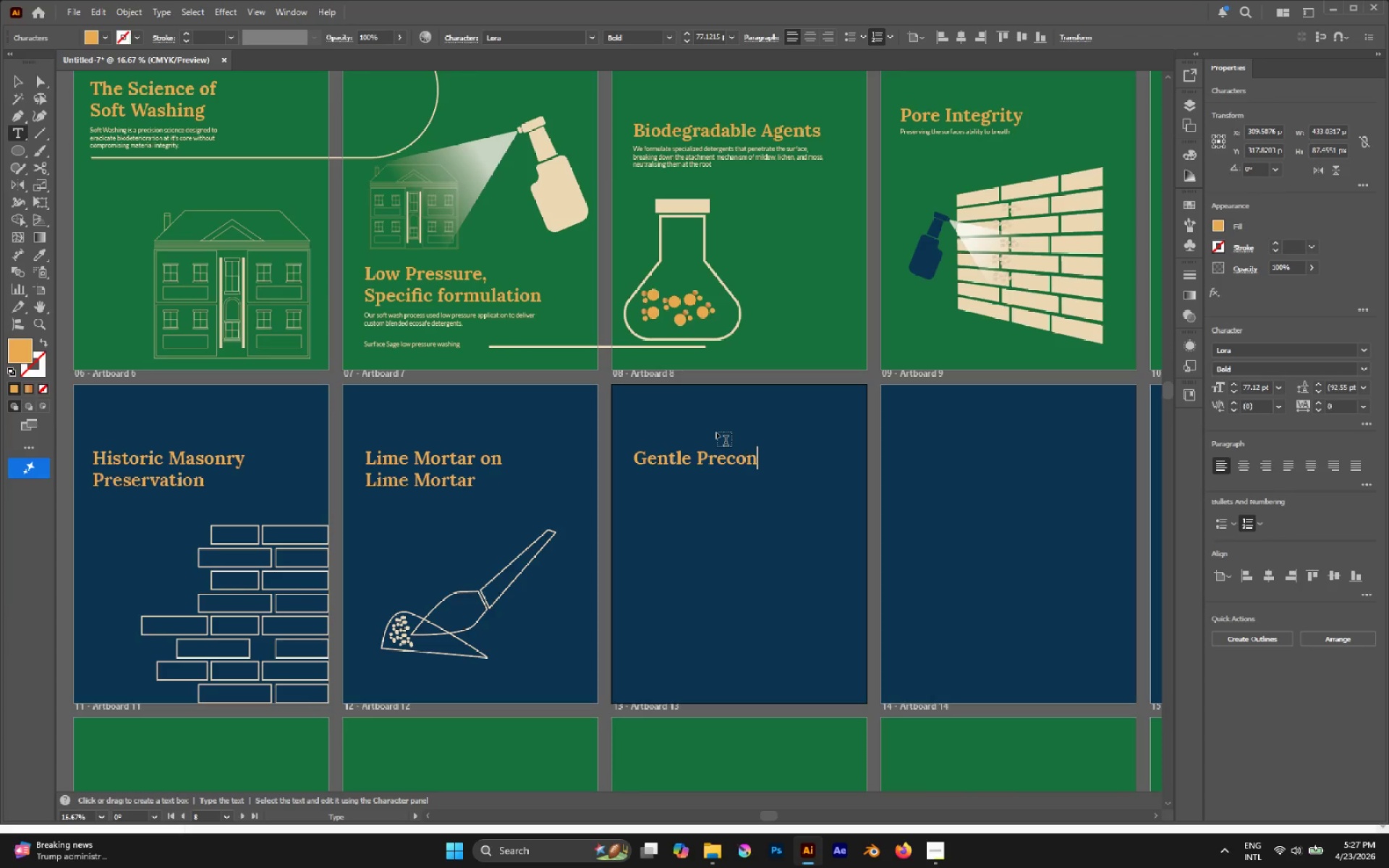 
wait(7.16)
 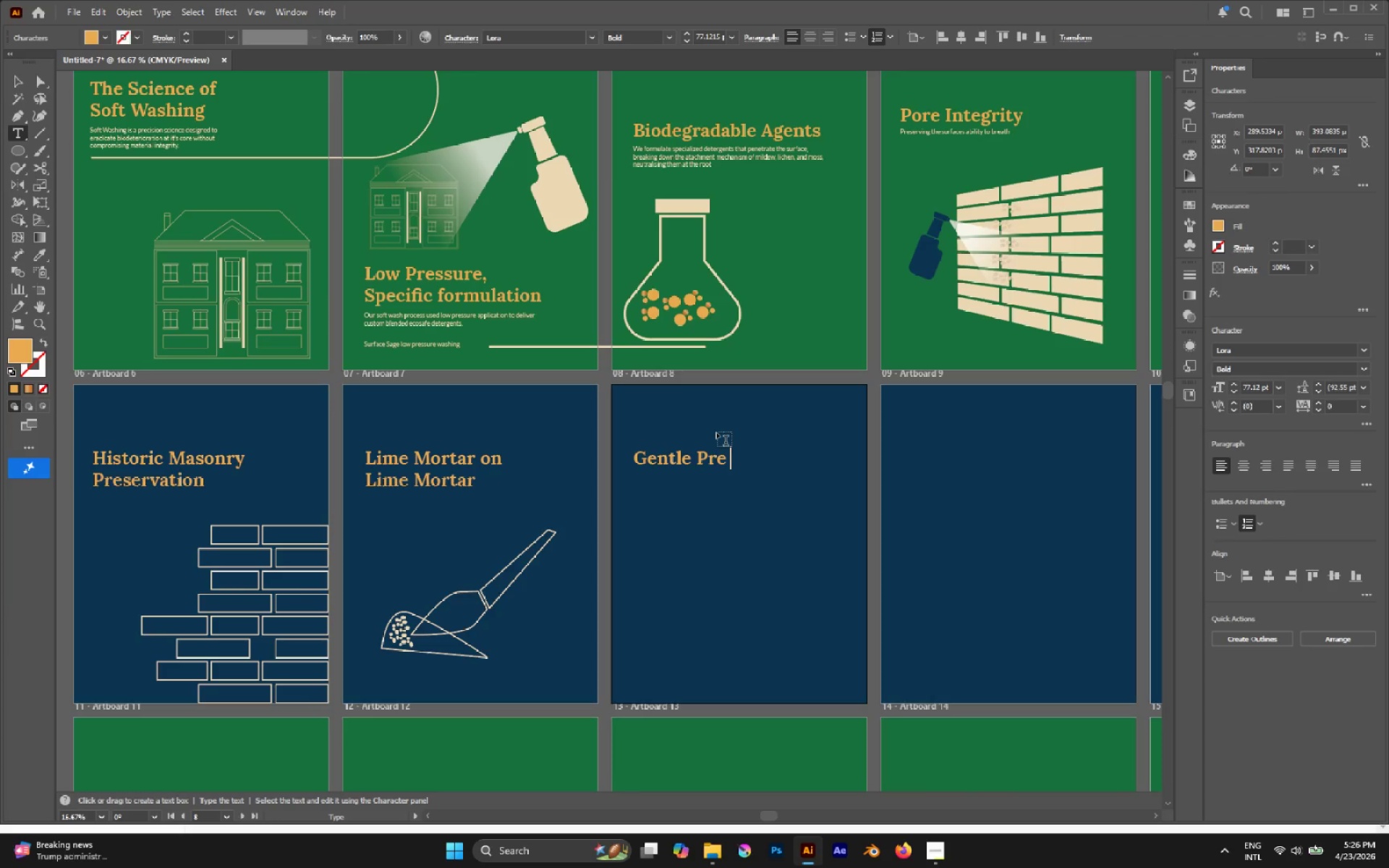 
hold_key(key=ShiftLeft, duration=0.53)
 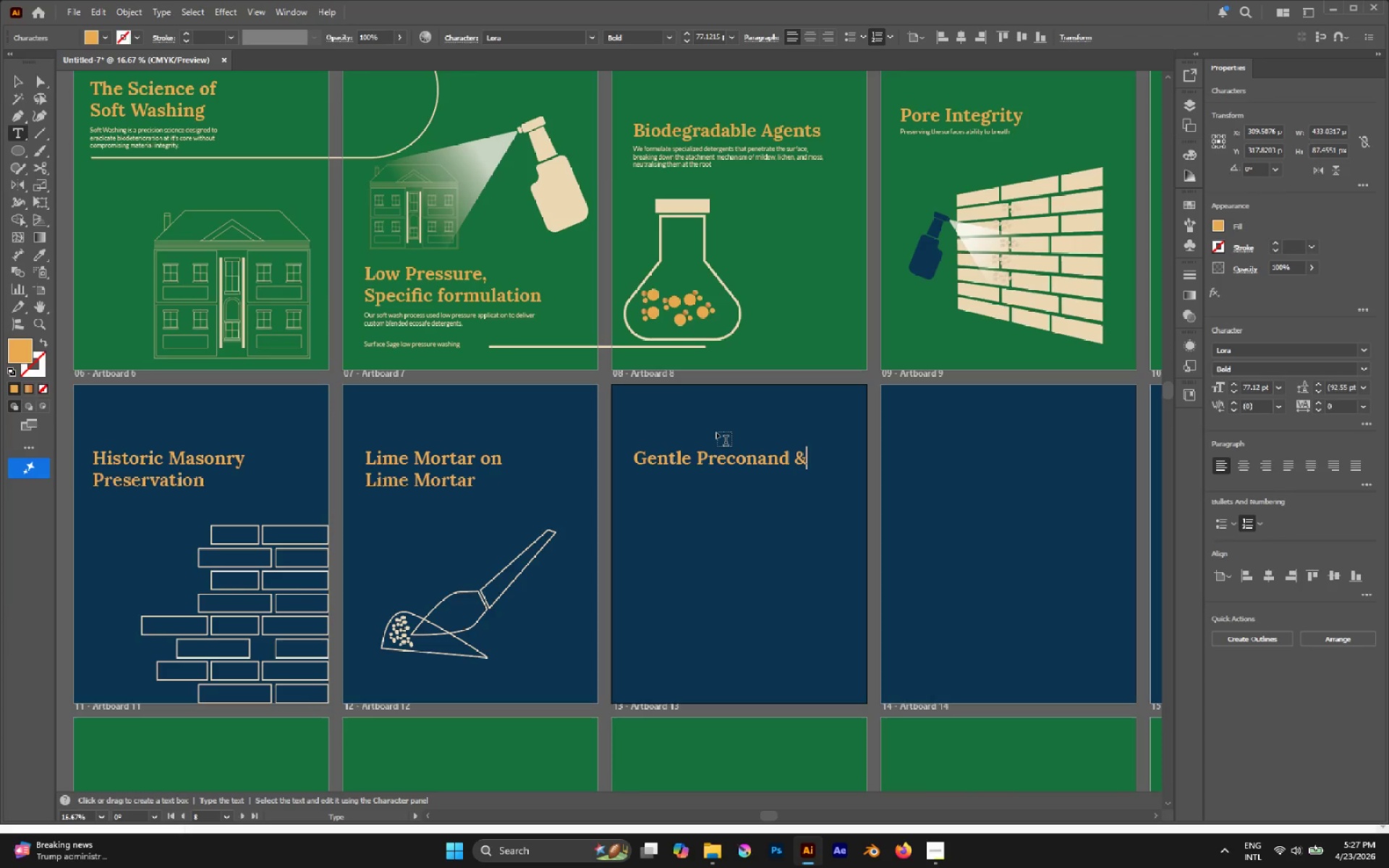 
key(Enter)
 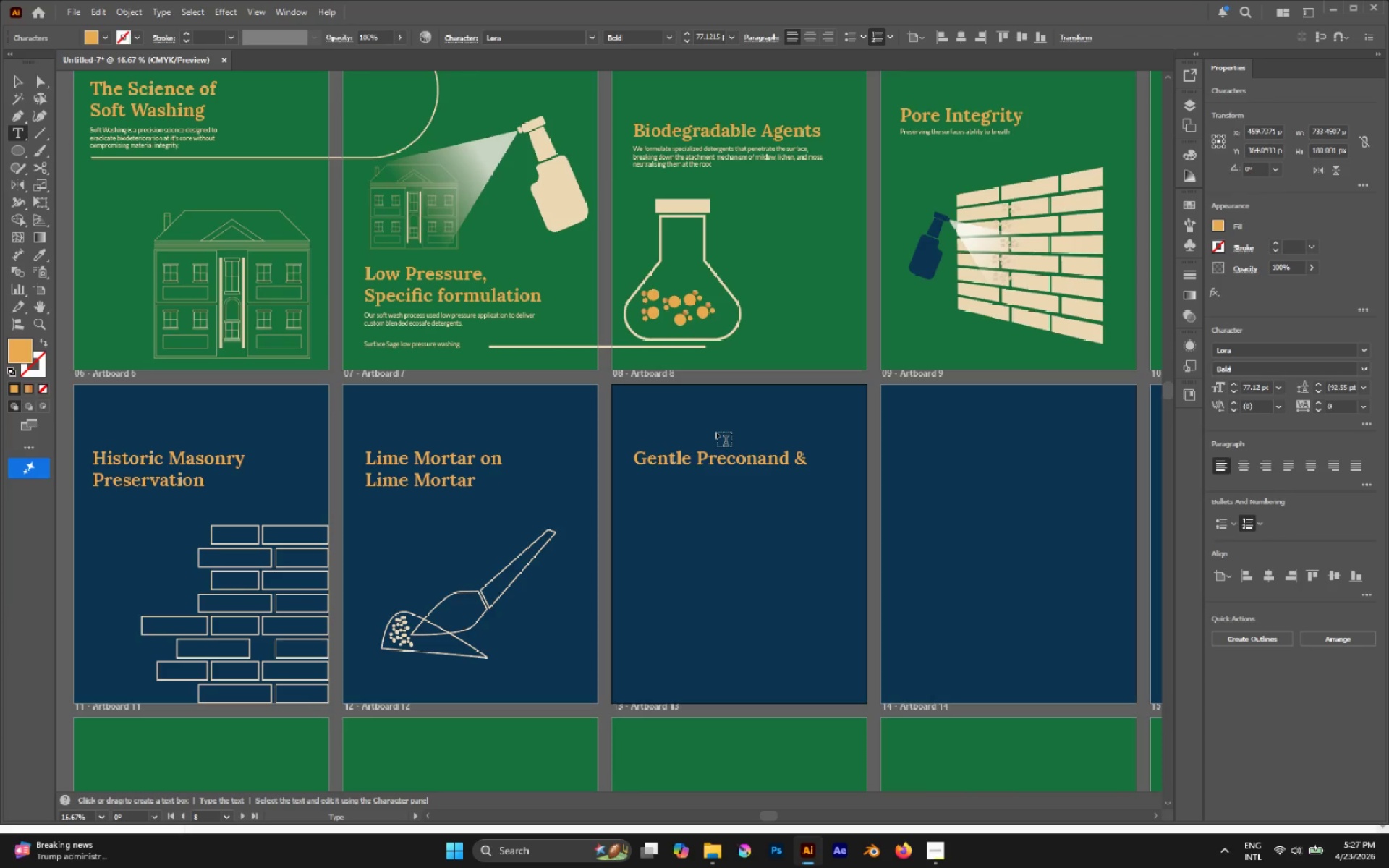 
wait(7.16)
 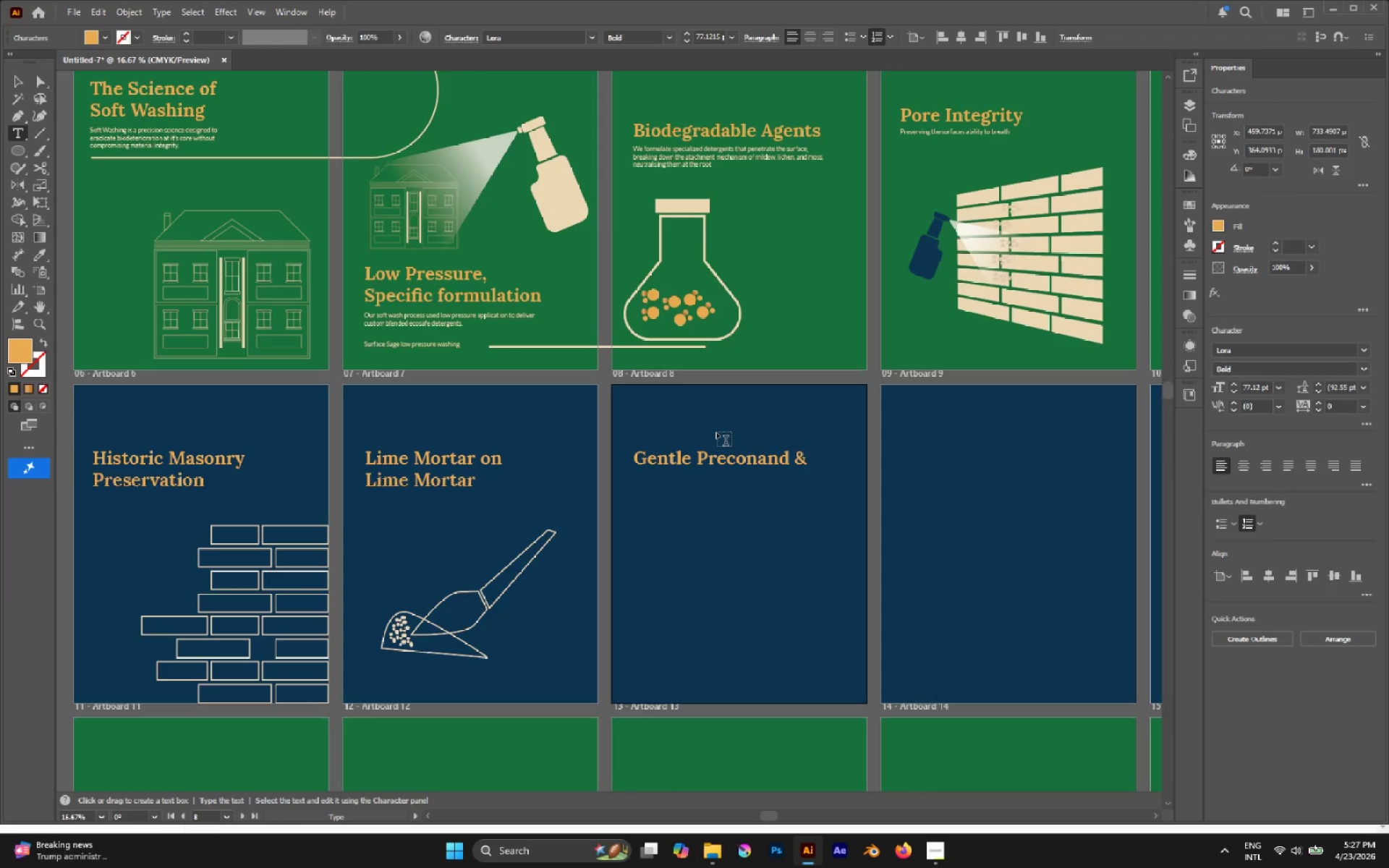 
key(Backspace)
 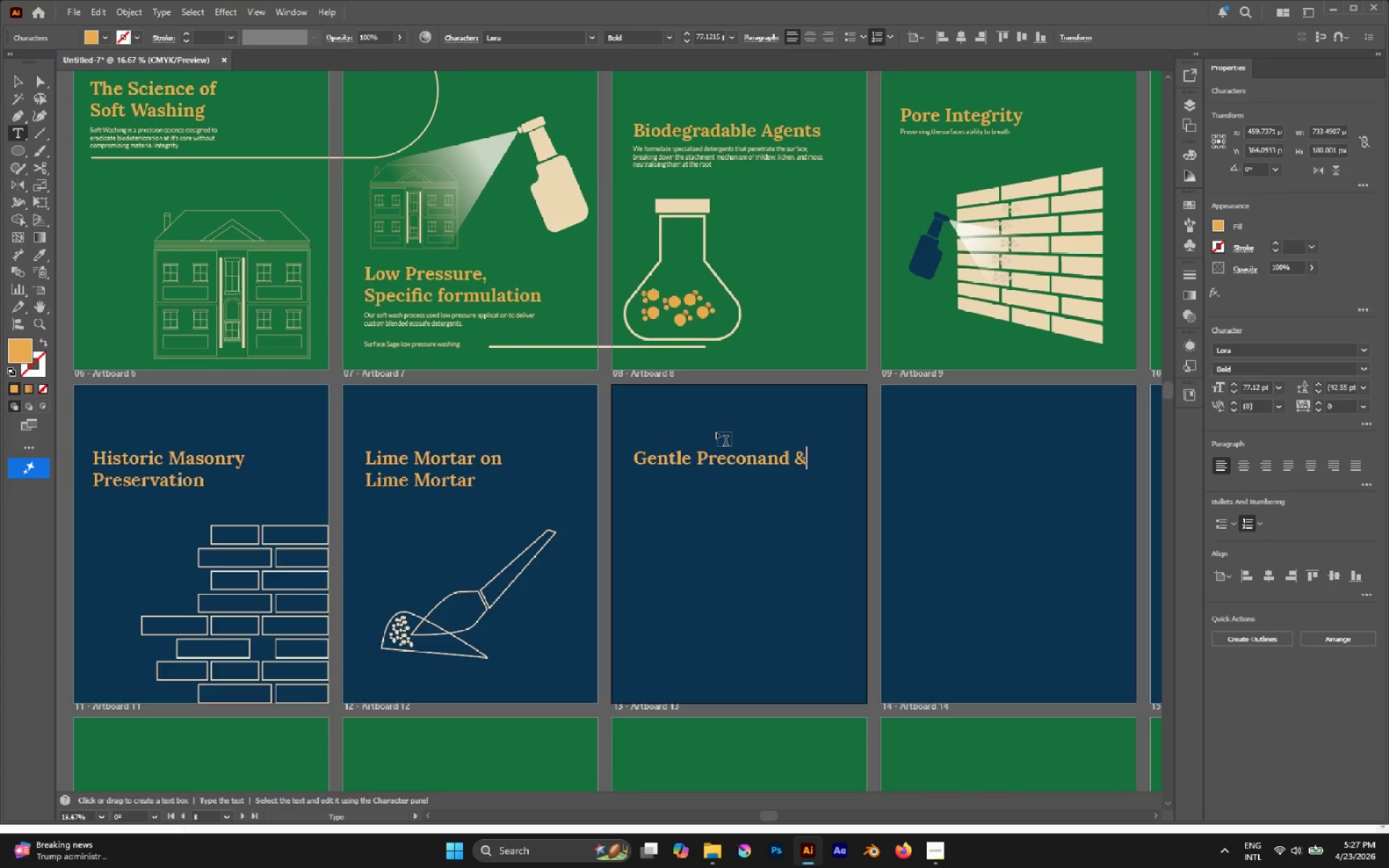 
hold_key(key=Backspace, duration=0.42)
 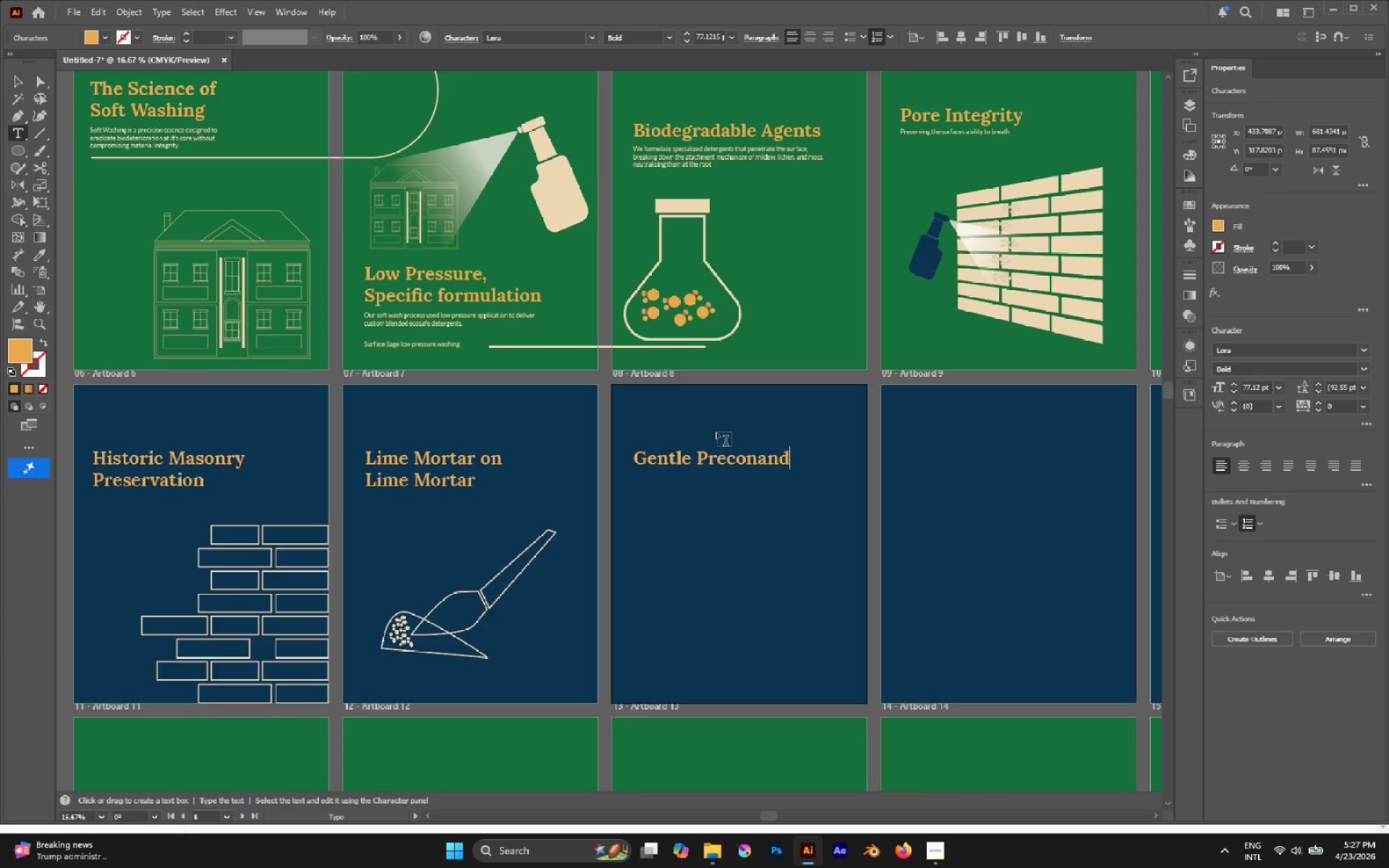 
key(Backspace)
 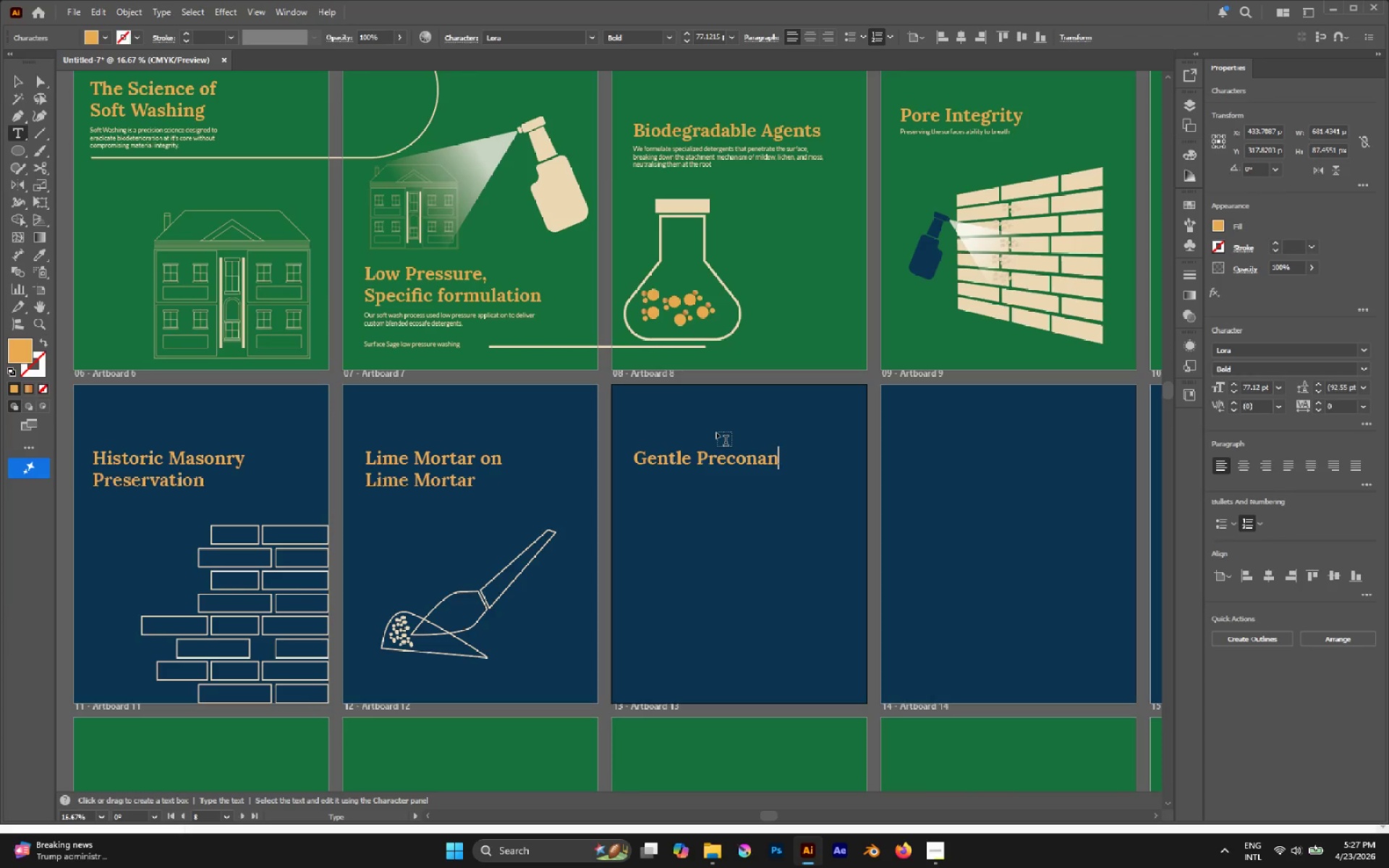 
key(Backspace)
 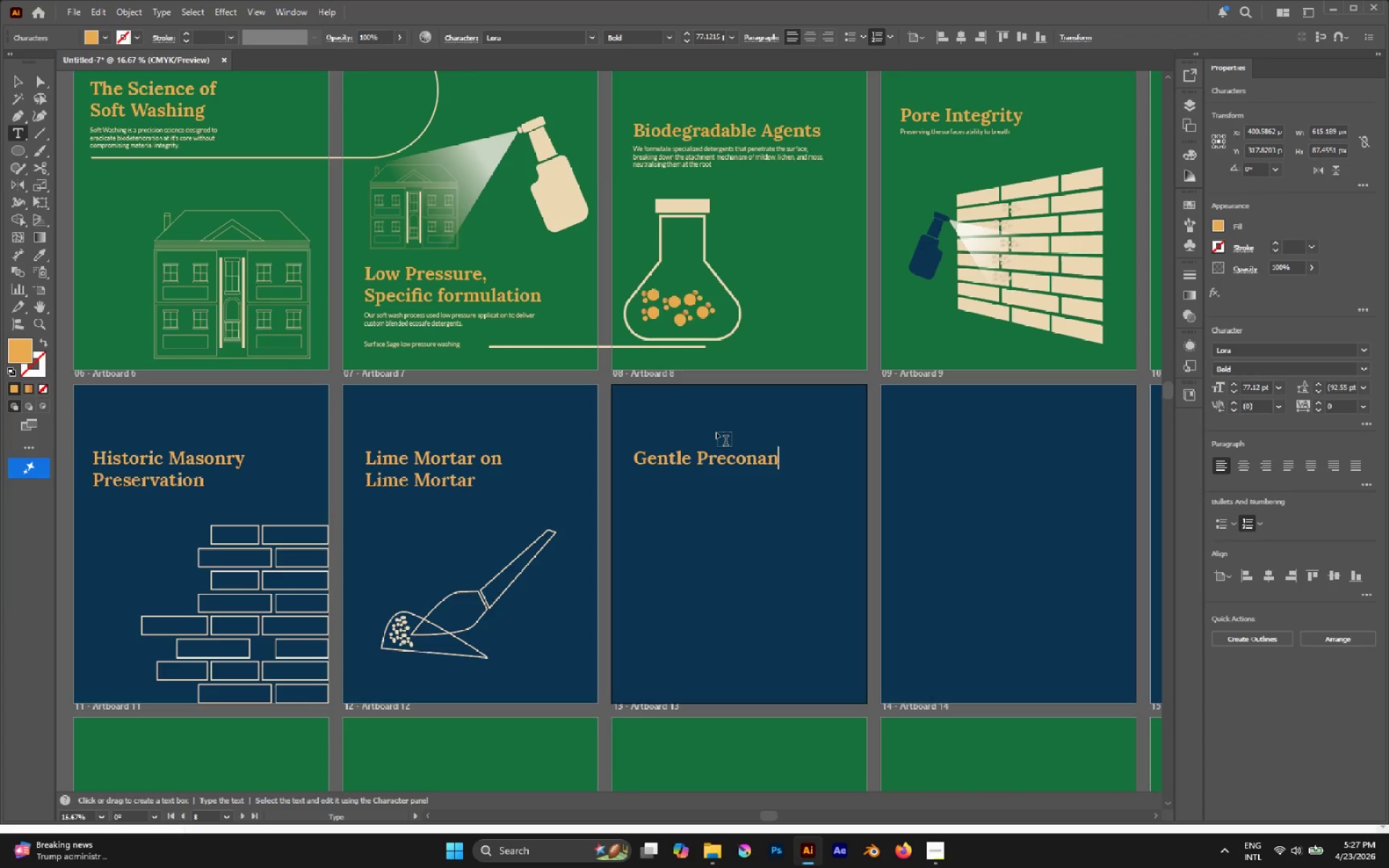 
key(Backspace)
 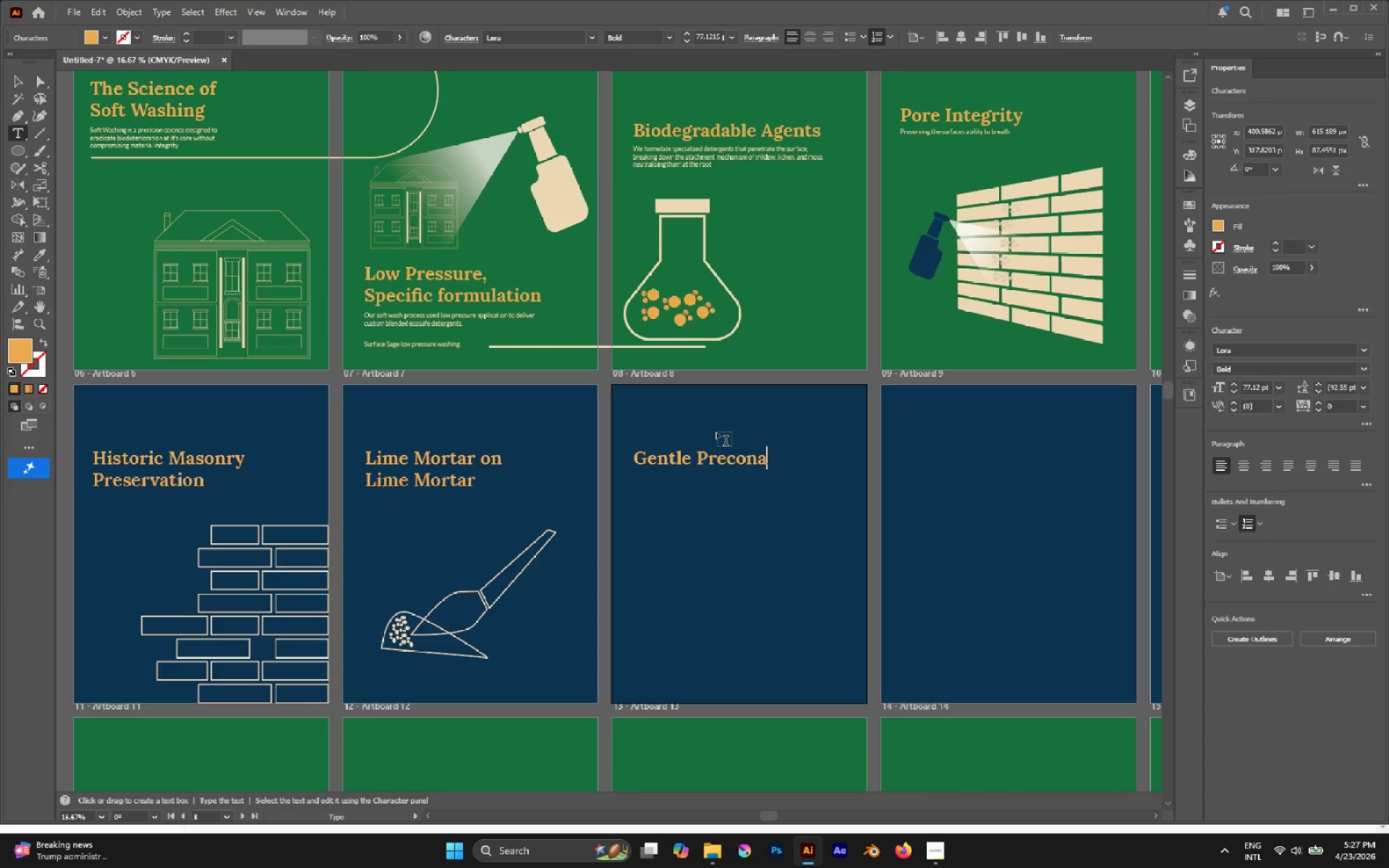 
key(Backspace)
 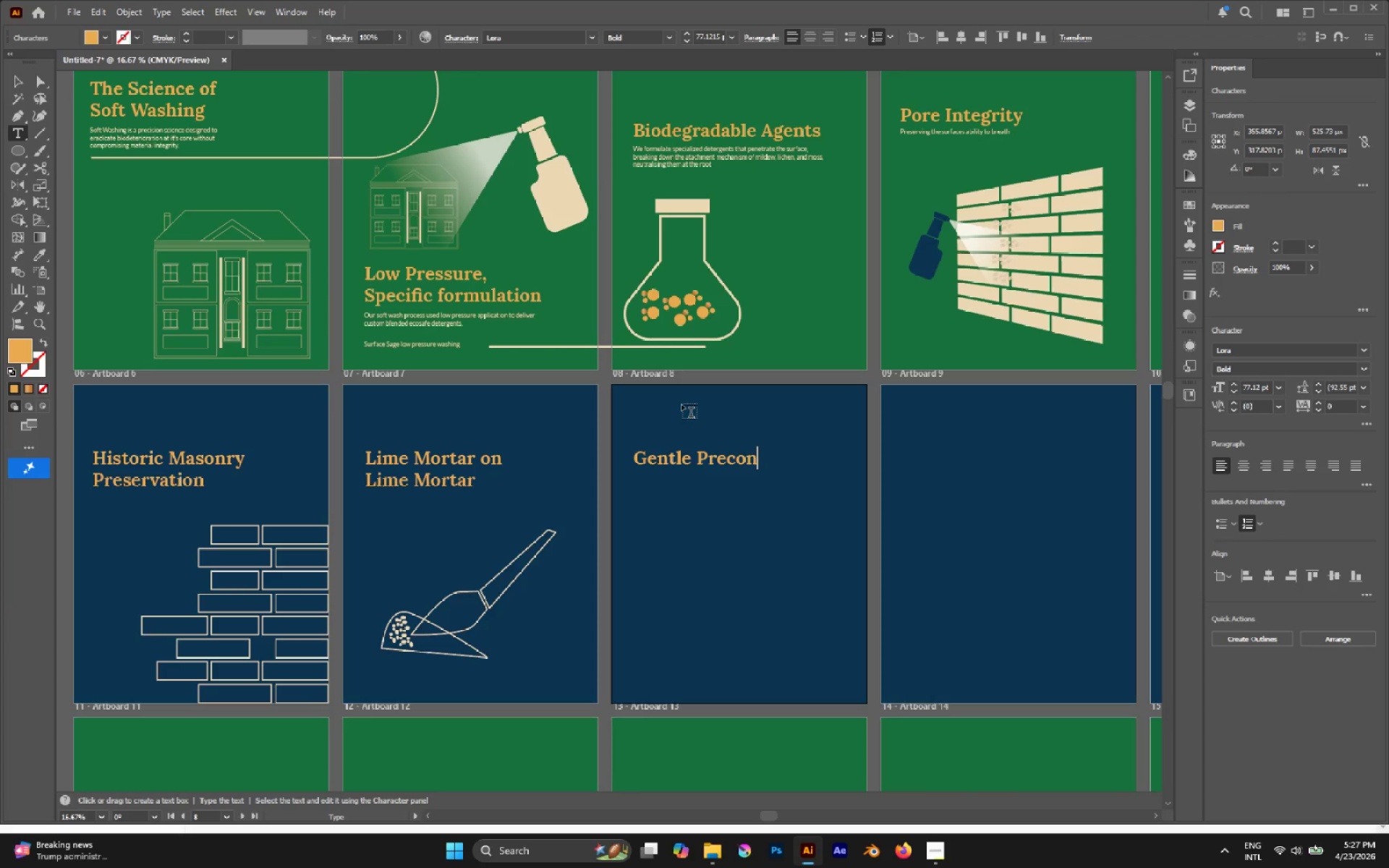 
key(Escape)
 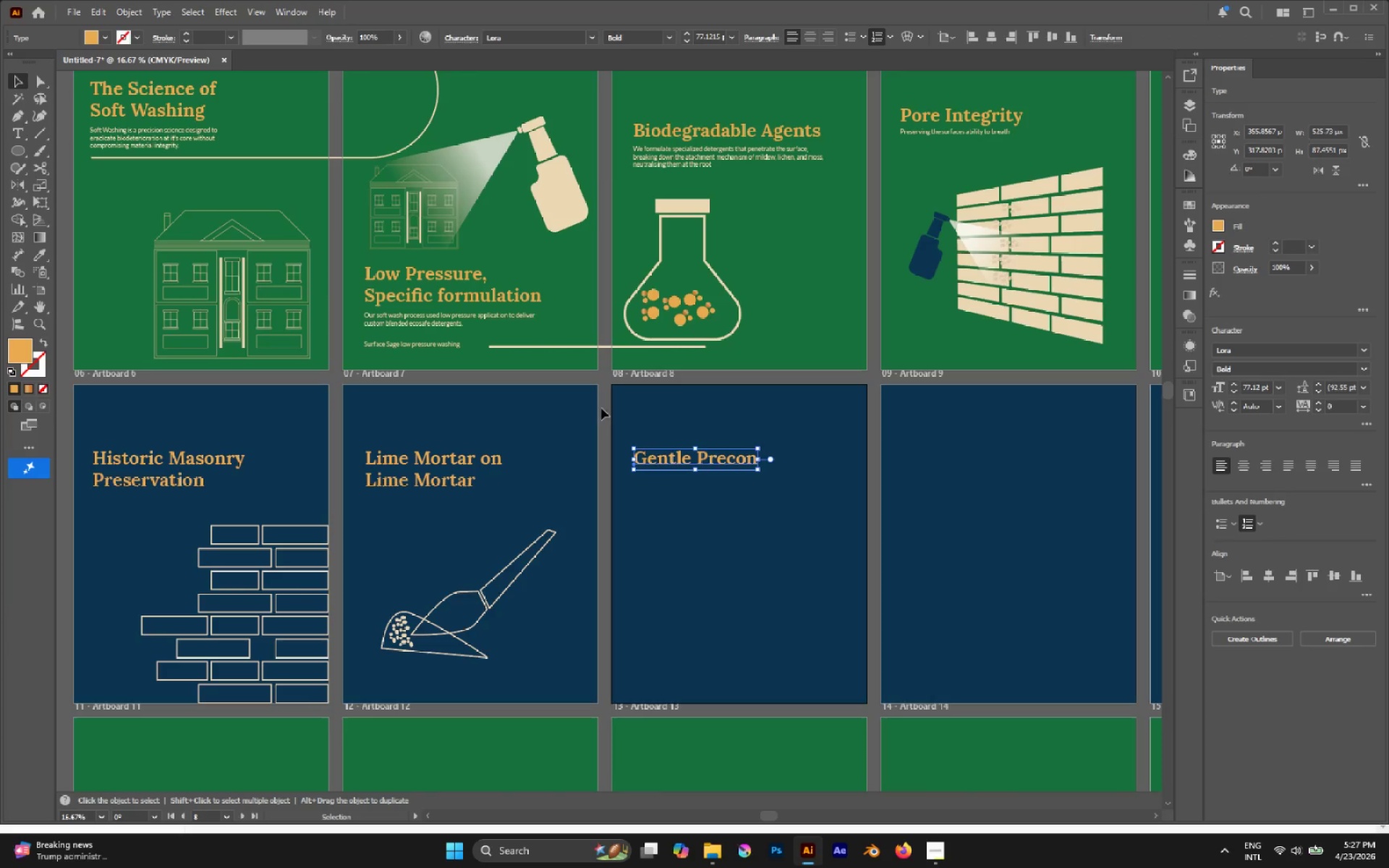 
hold_key(key=AltLeft, duration=0.33)
scroll: coordinate [586, 420], scroll_direction: down, amount: 2.0
 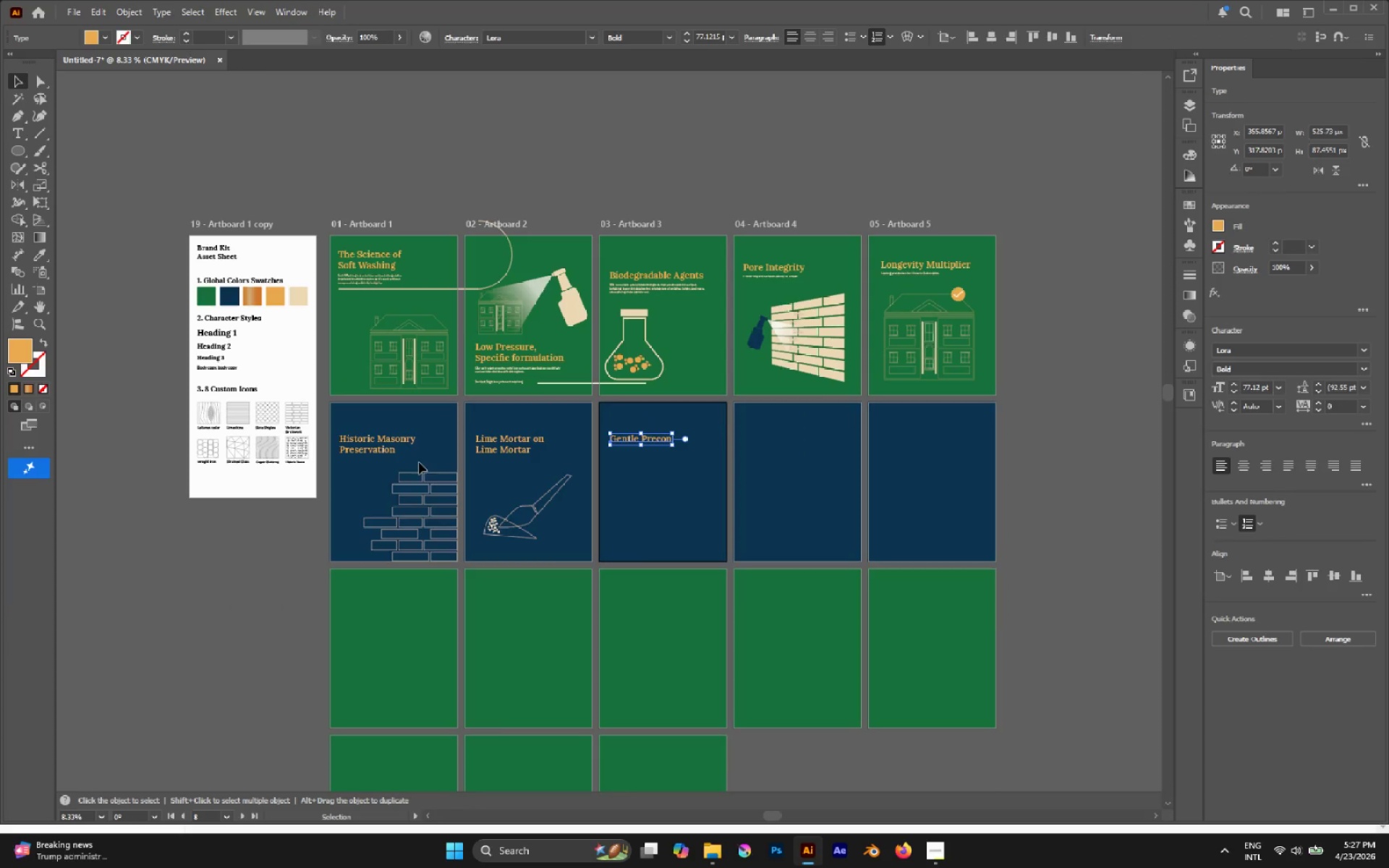 
left_click([420, 474])
 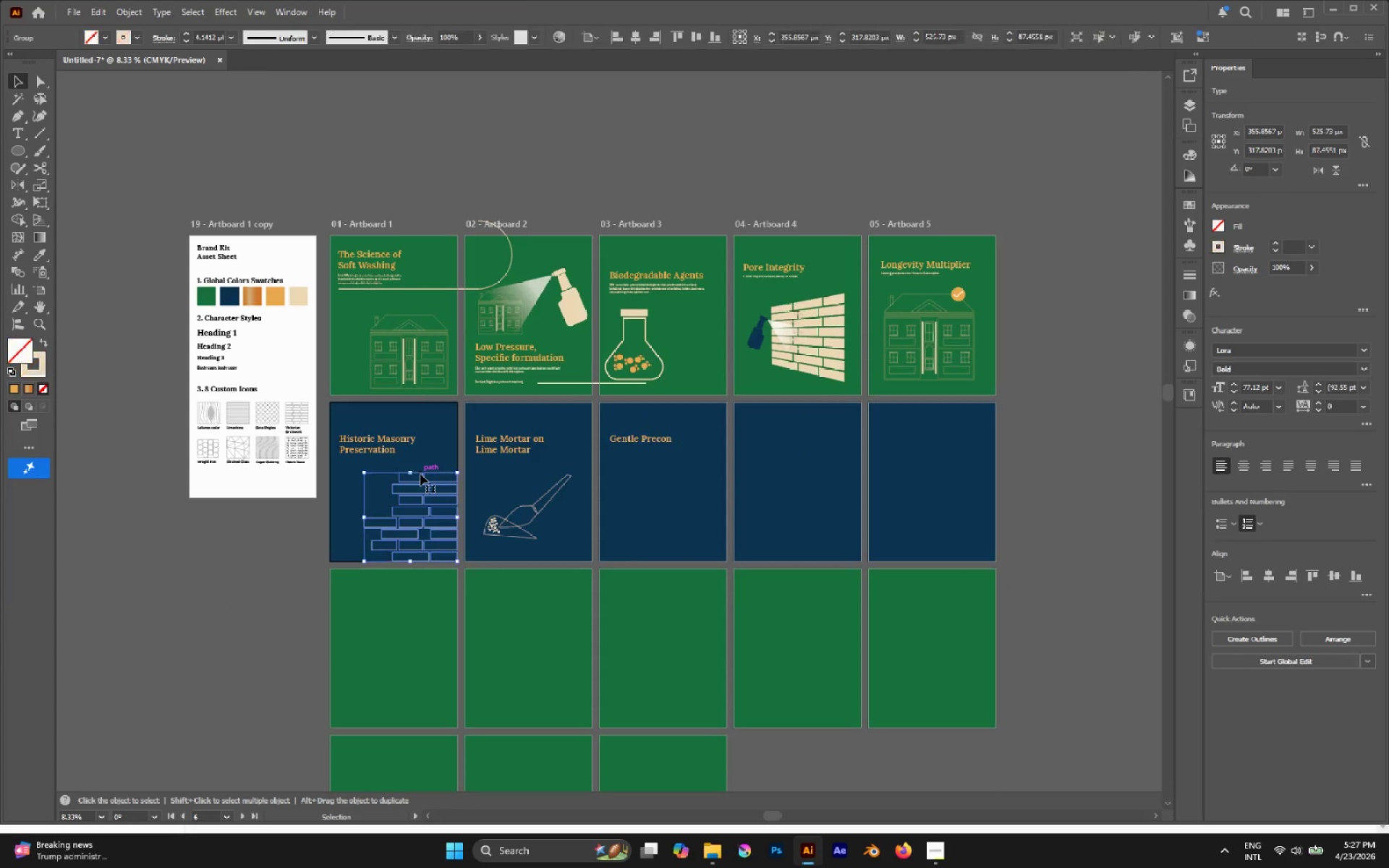 
hold_key(key=AltLeft, duration=1.41)
left_click_drag(start_coordinate=[420, 474], to_coordinate=[653, 462])
 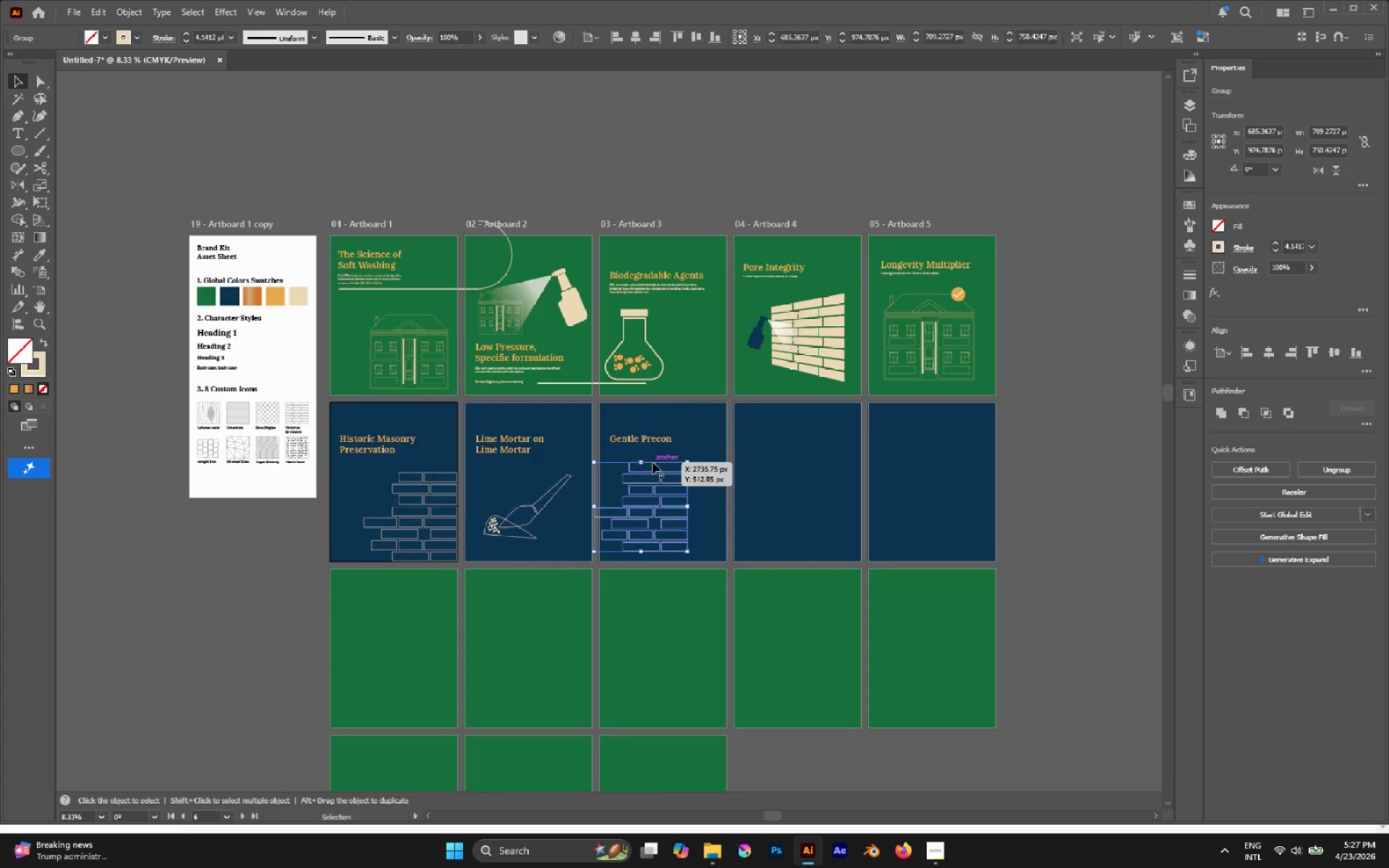 
hold_key(key=AltLeft, duration=0.56)
scroll: coordinate [653, 462], scroll_direction: up, amount: 3.0
 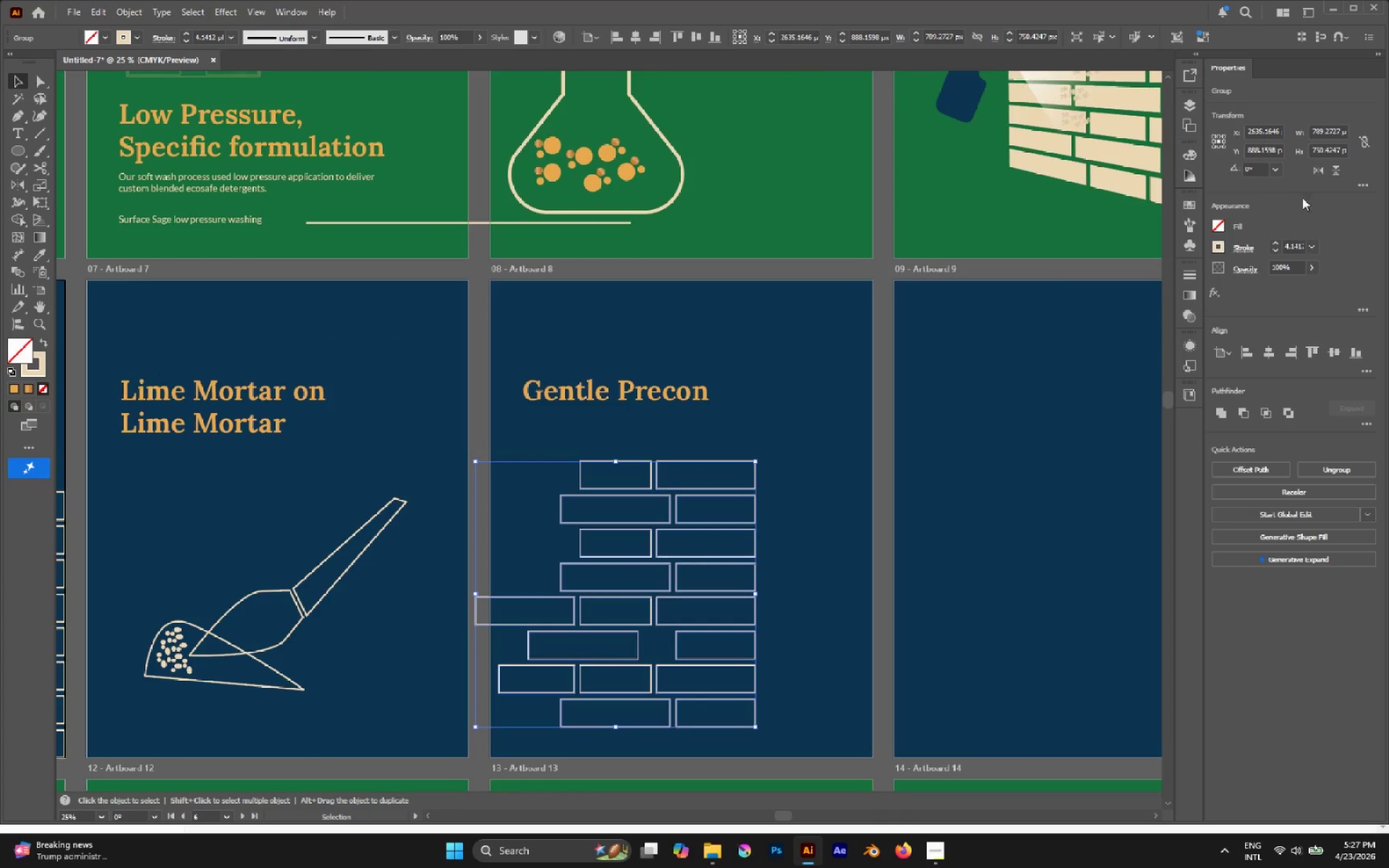 
left_click([1312, 170])
 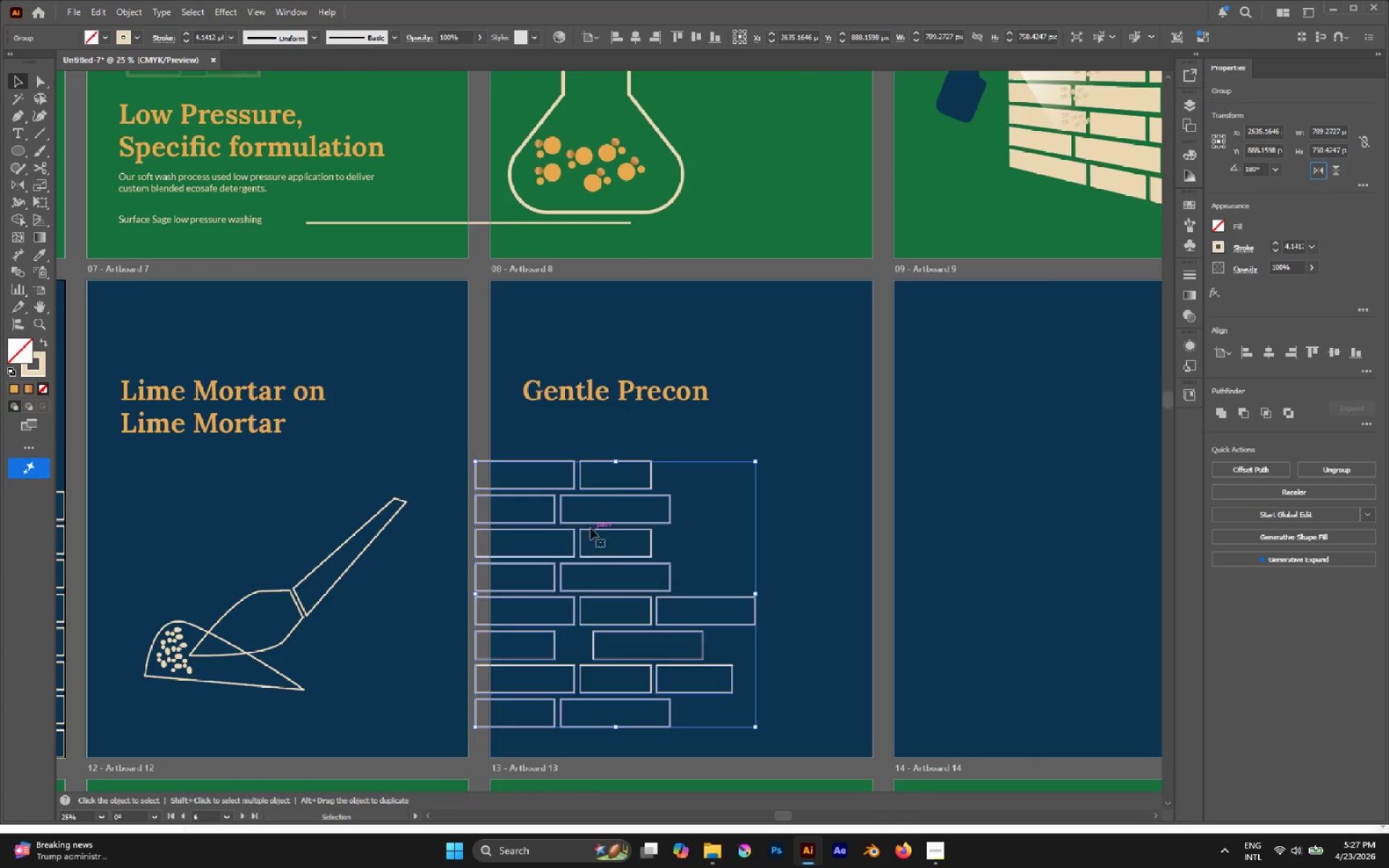 
left_click_drag(start_coordinate=[589, 527], to_coordinate=[655, 533])
 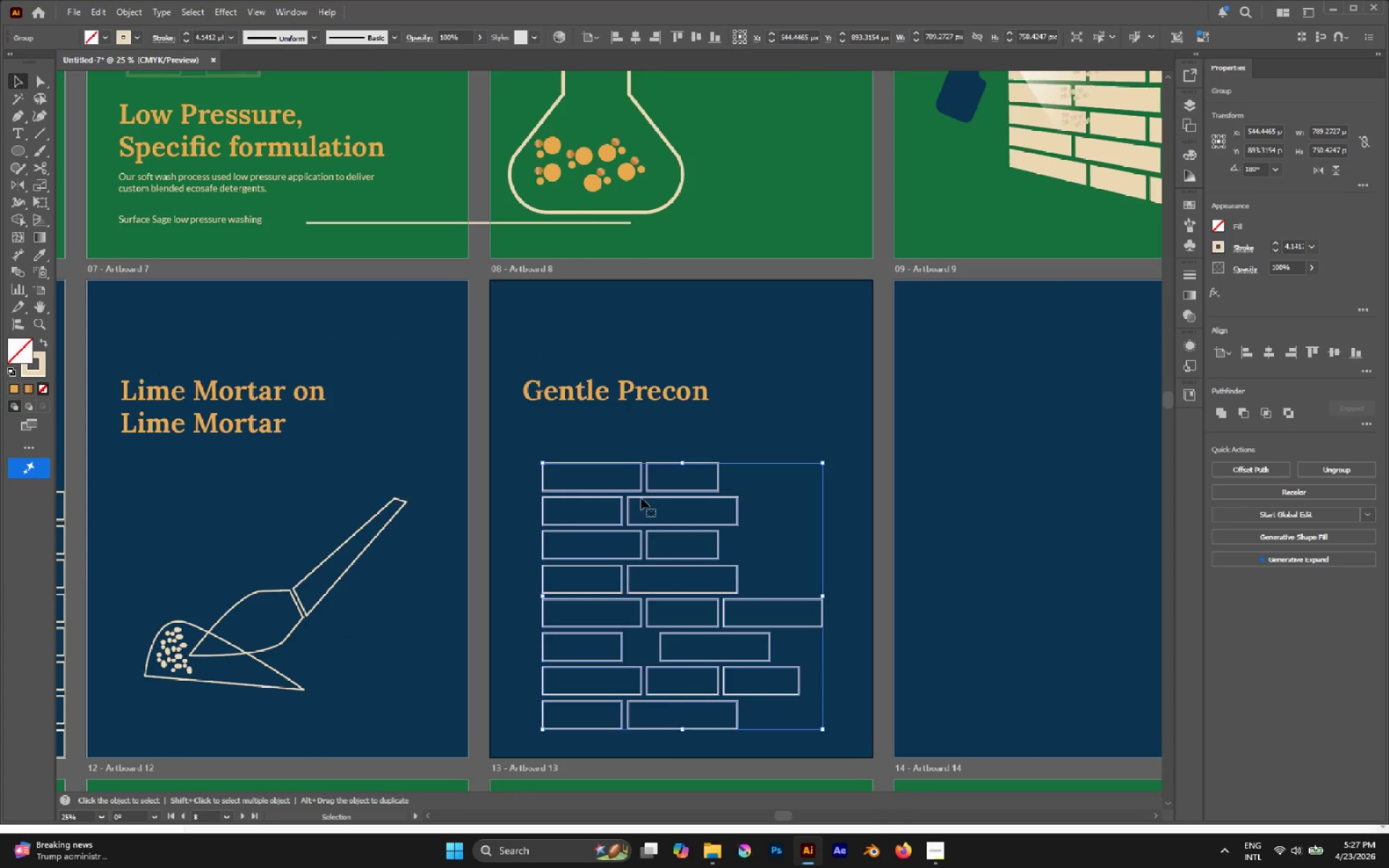 
key(Shift+X)
 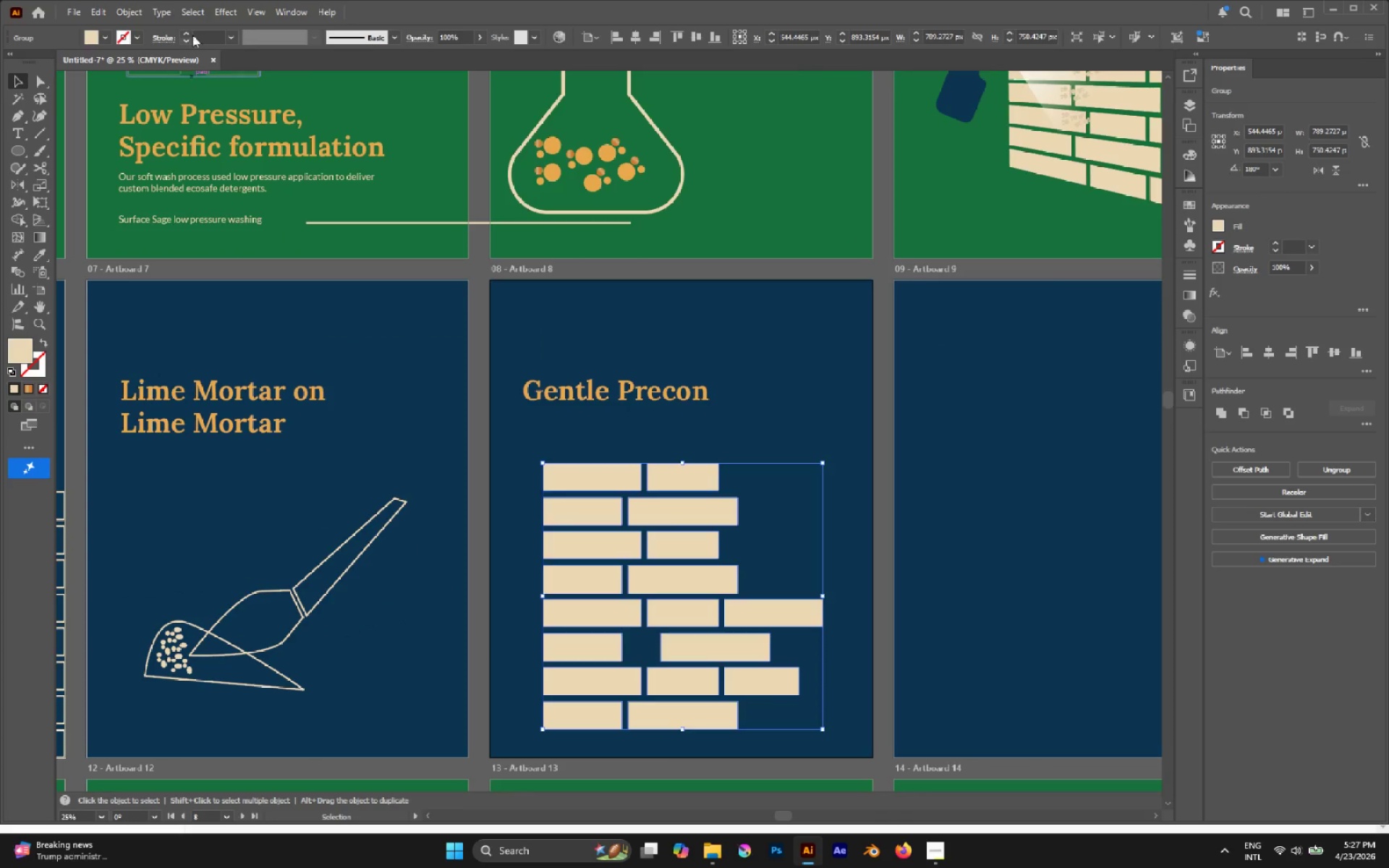 
left_click([249, 14])
 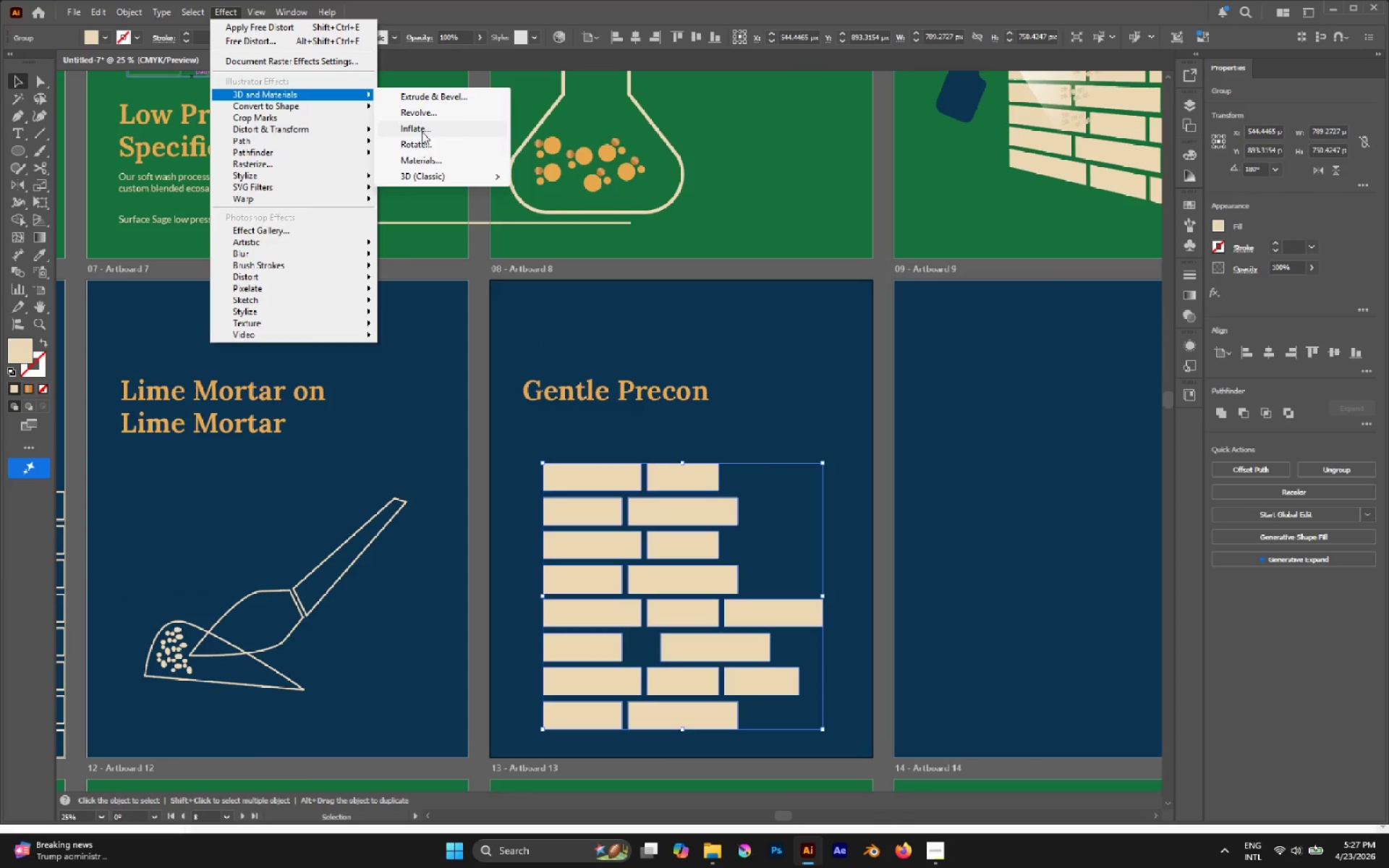 
left_click([426, 101])
 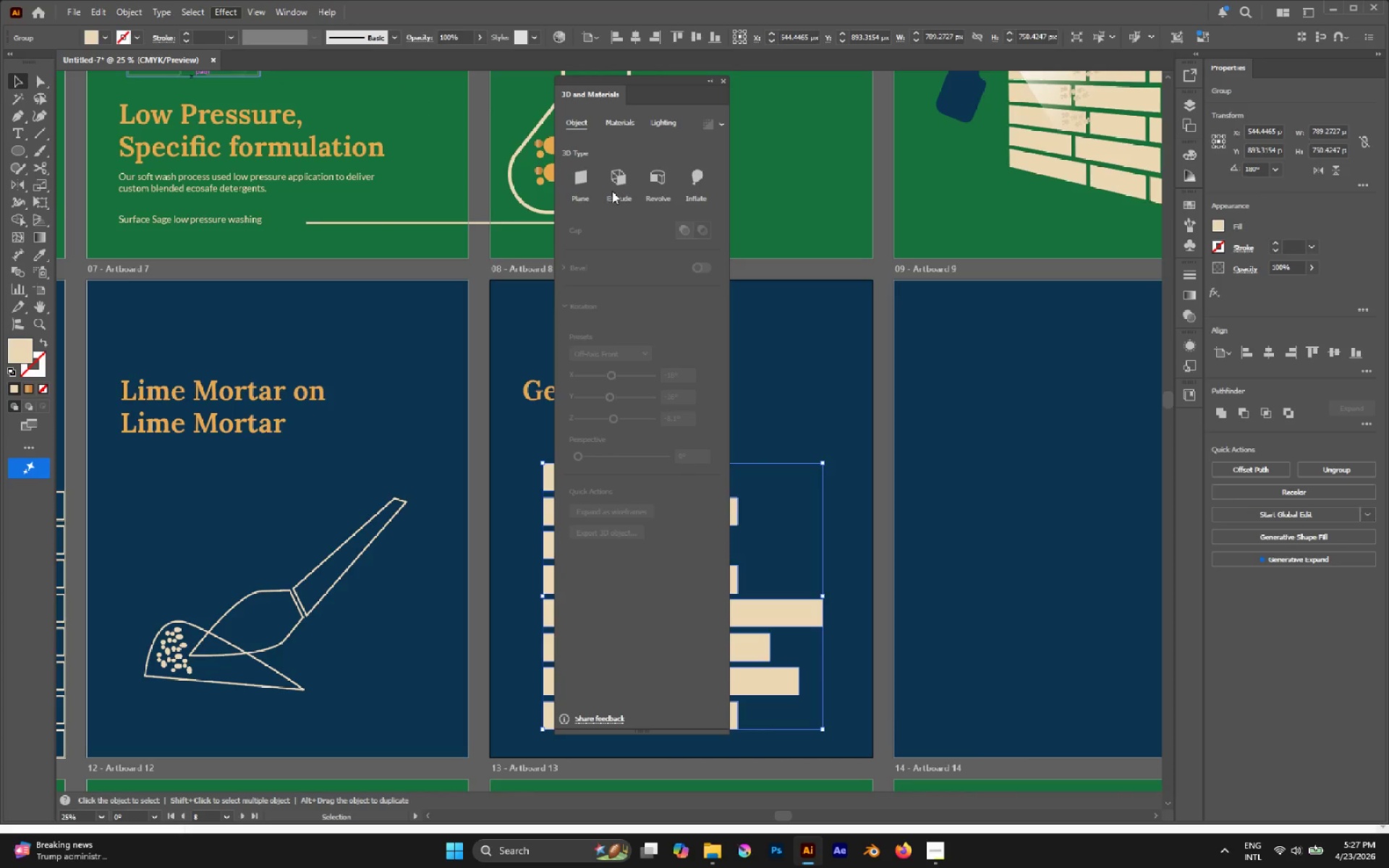 
wait(5.38)
 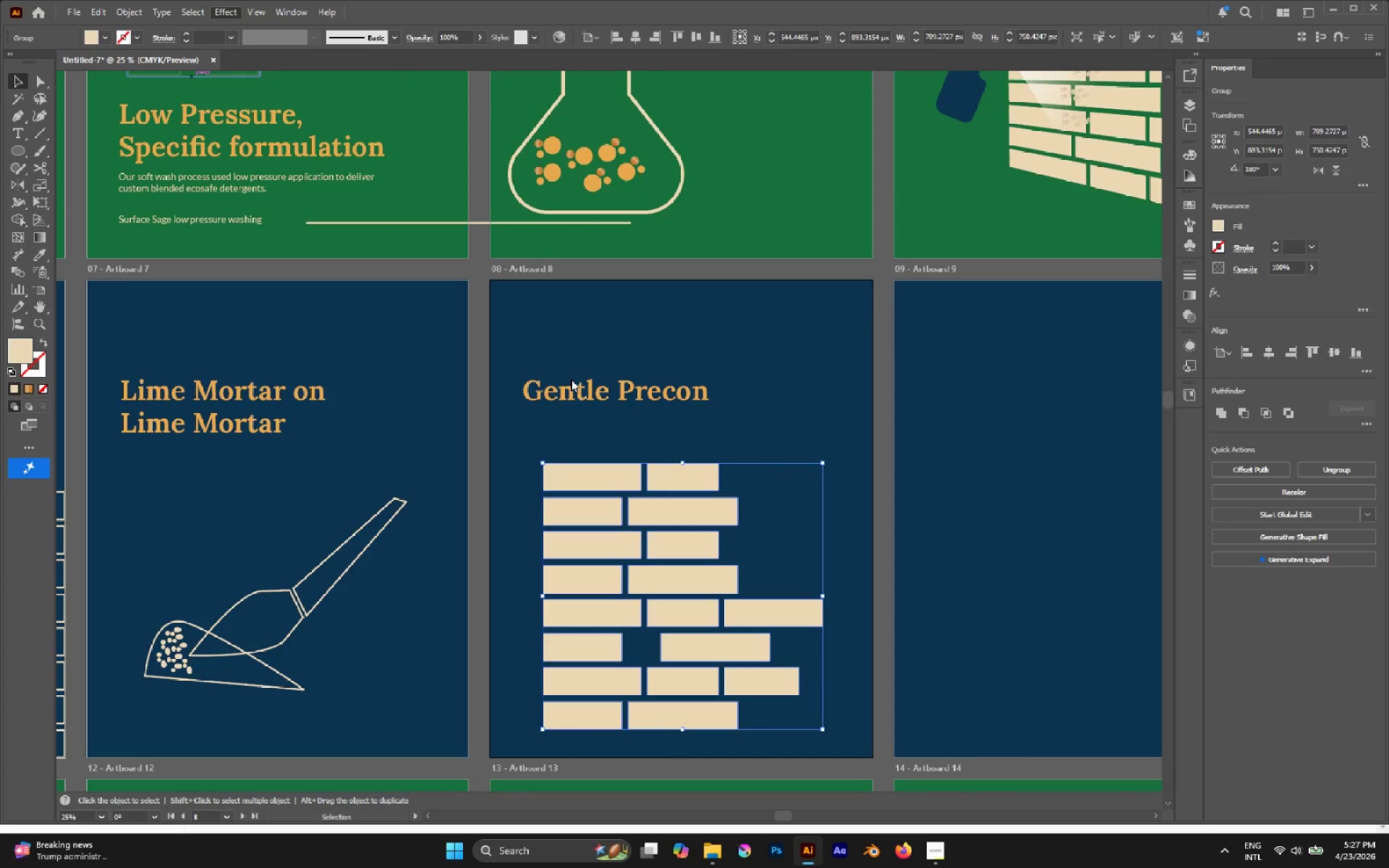 
mouse_move([655, 269])
 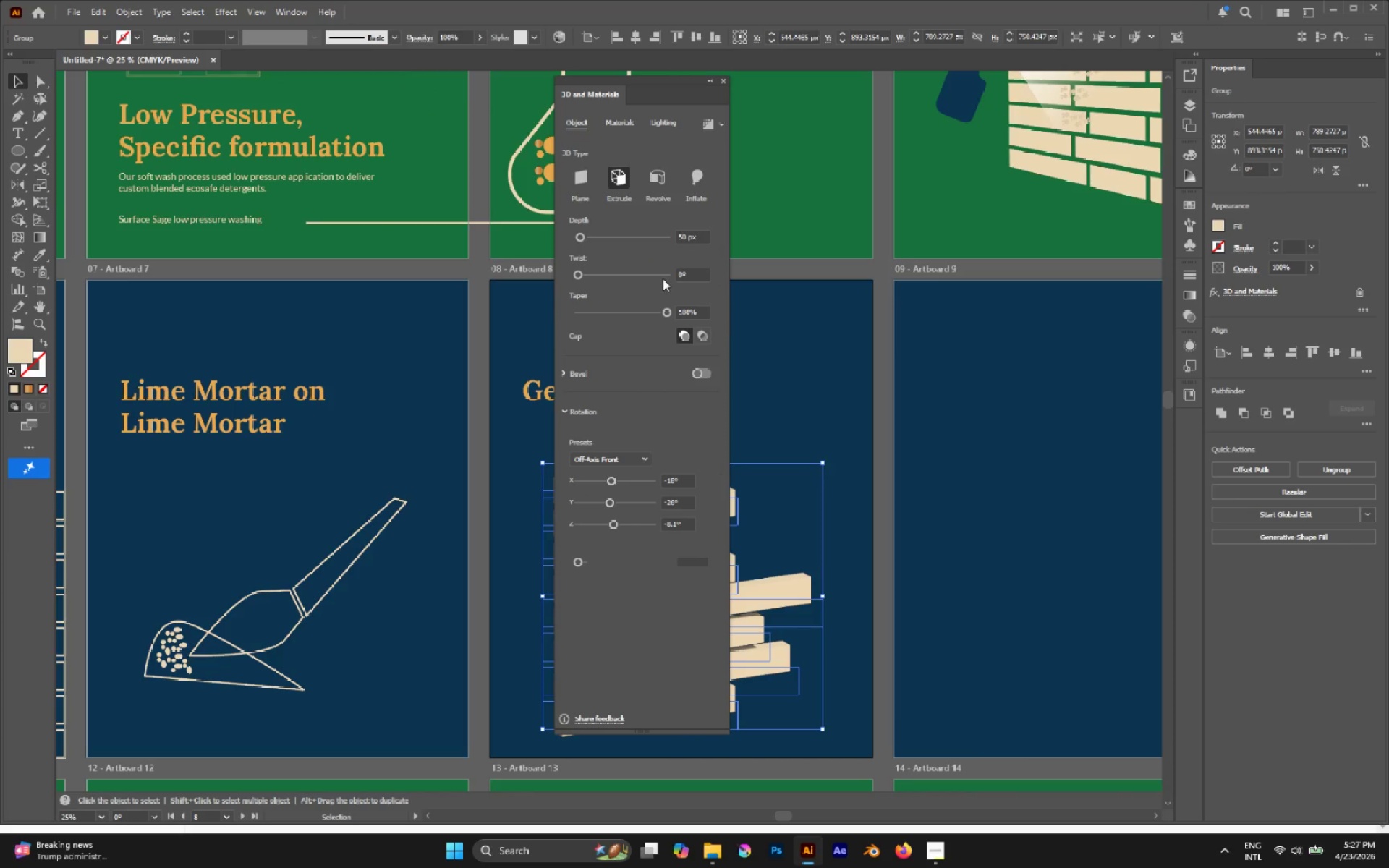 
left_click([629, 461])
 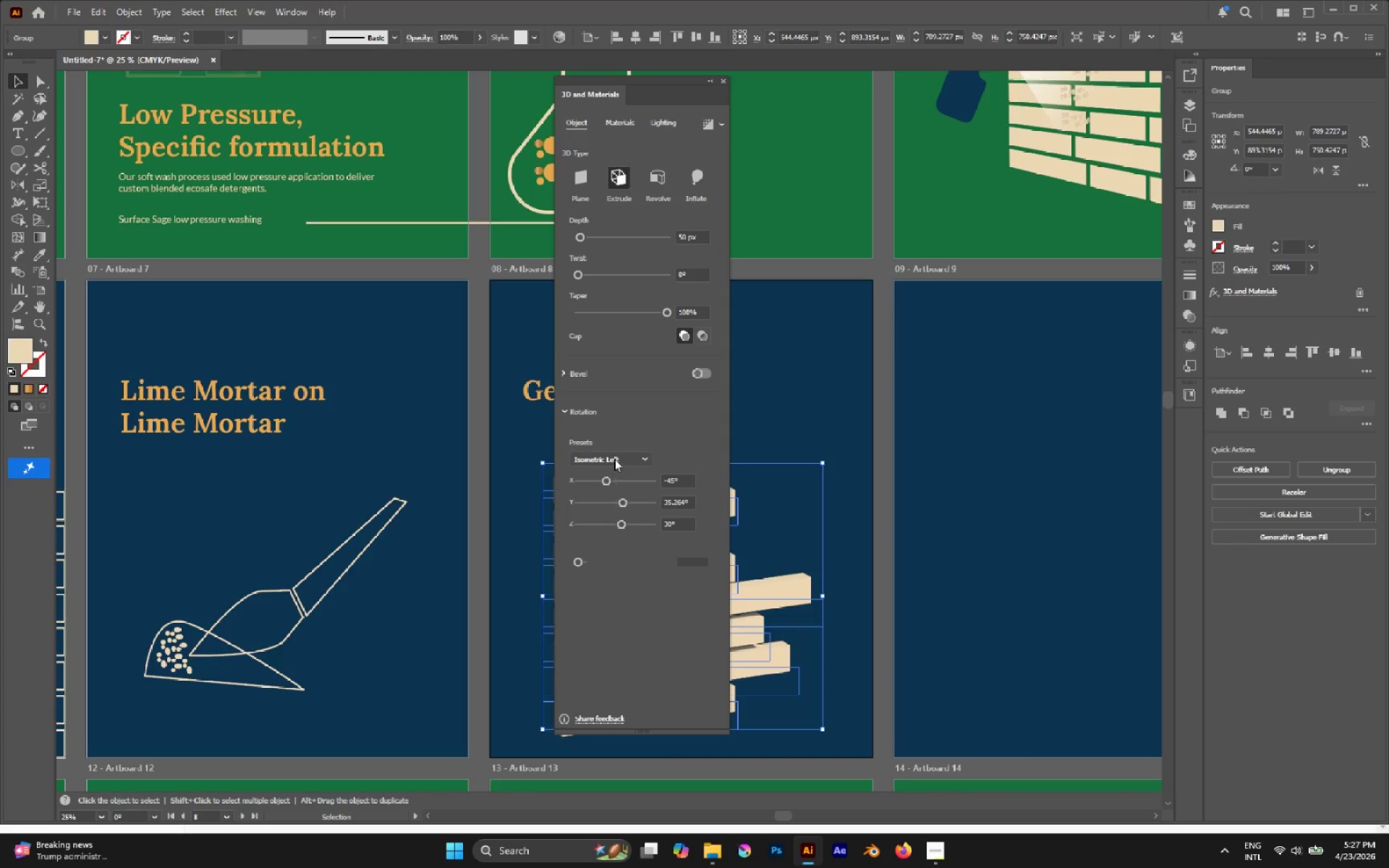 
left_click_drag(start_coordinate=[637, 92], to_coordinate=[790, 118])
 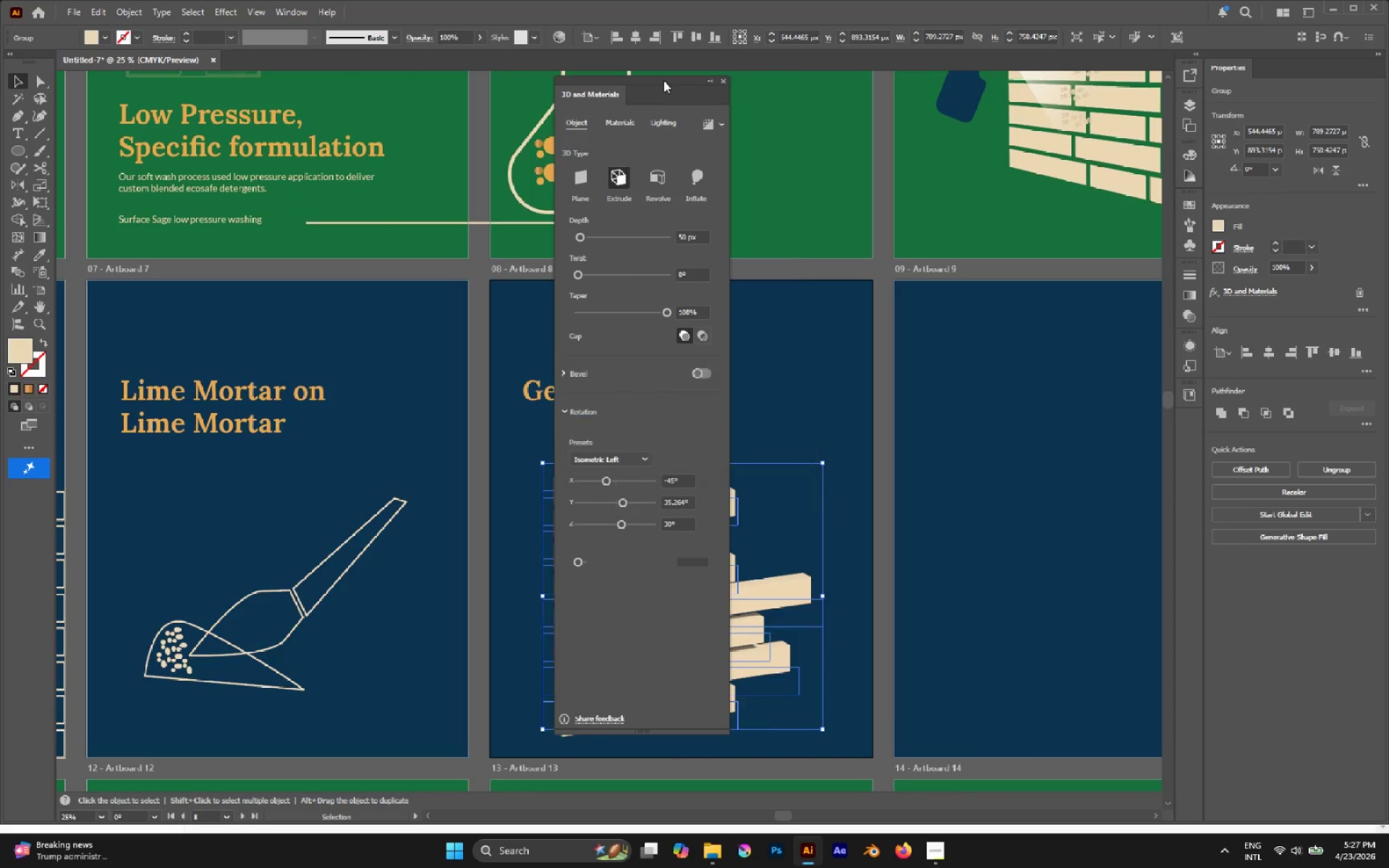 
left_click_drag(start_coordinate=[663, 80], to_coordinate=[1029, 122])
 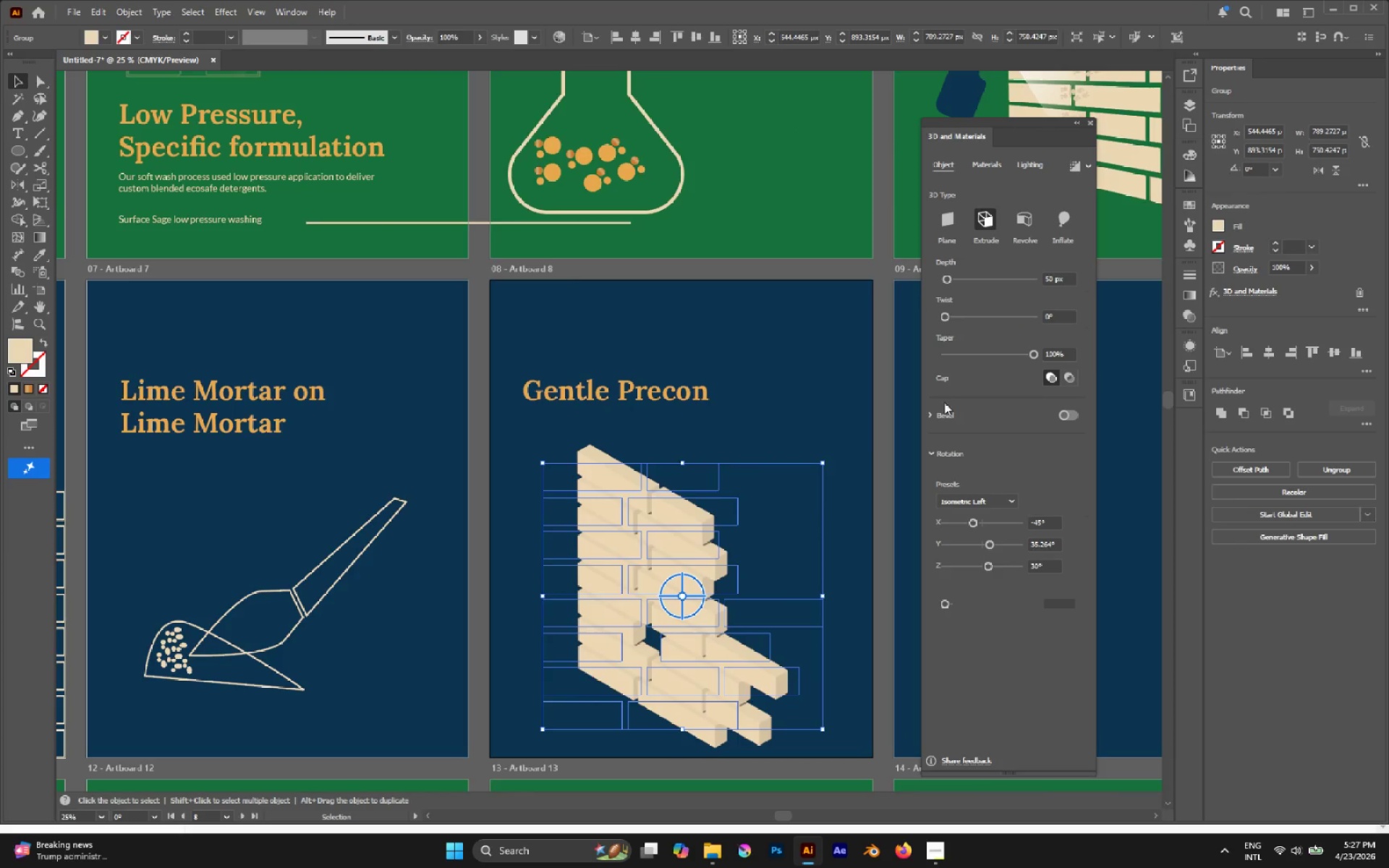 
left_click([795, 397])
 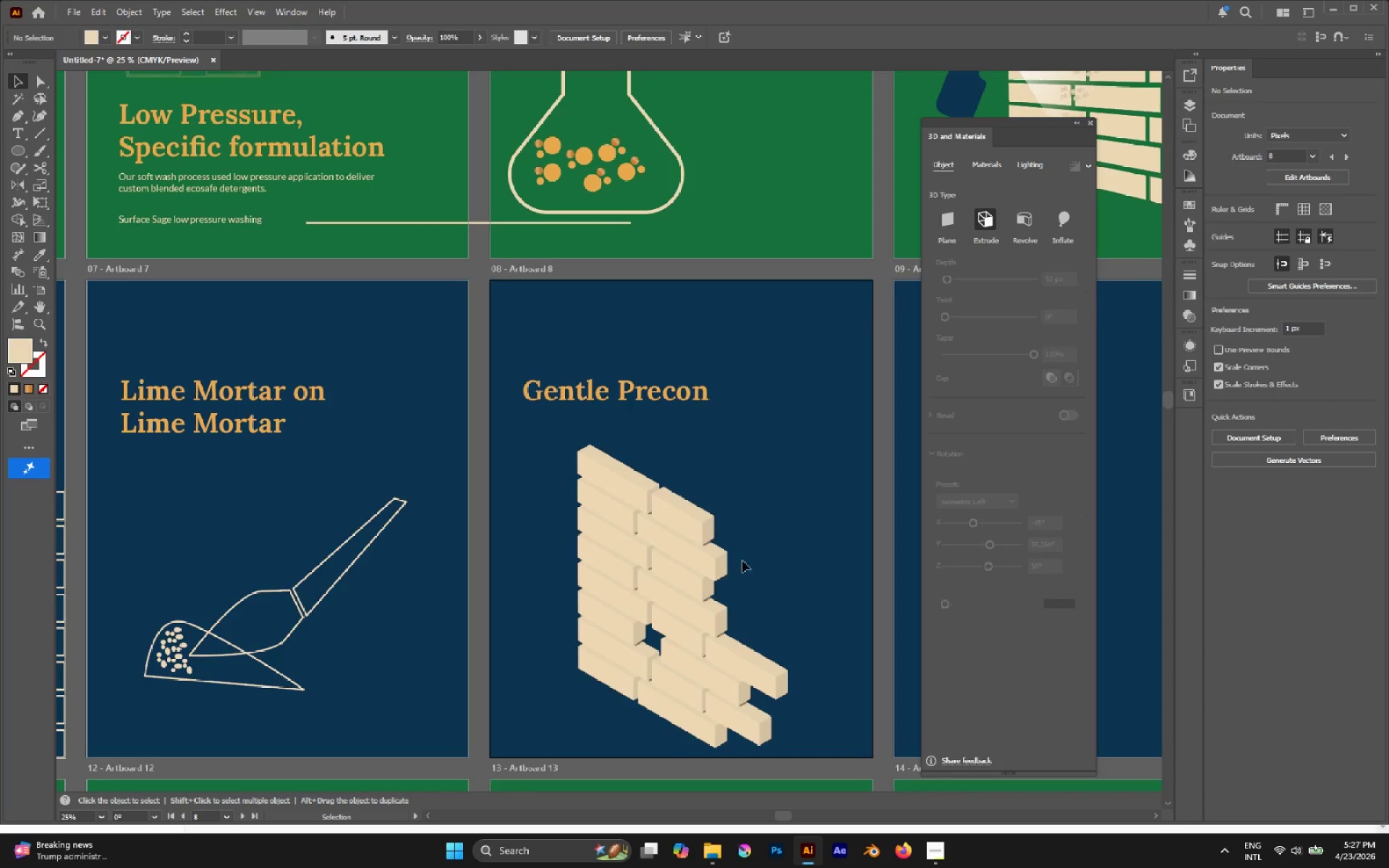 
left_click_drag(start_coordinate=[703, 546], to_coordinate=[752, 535])
 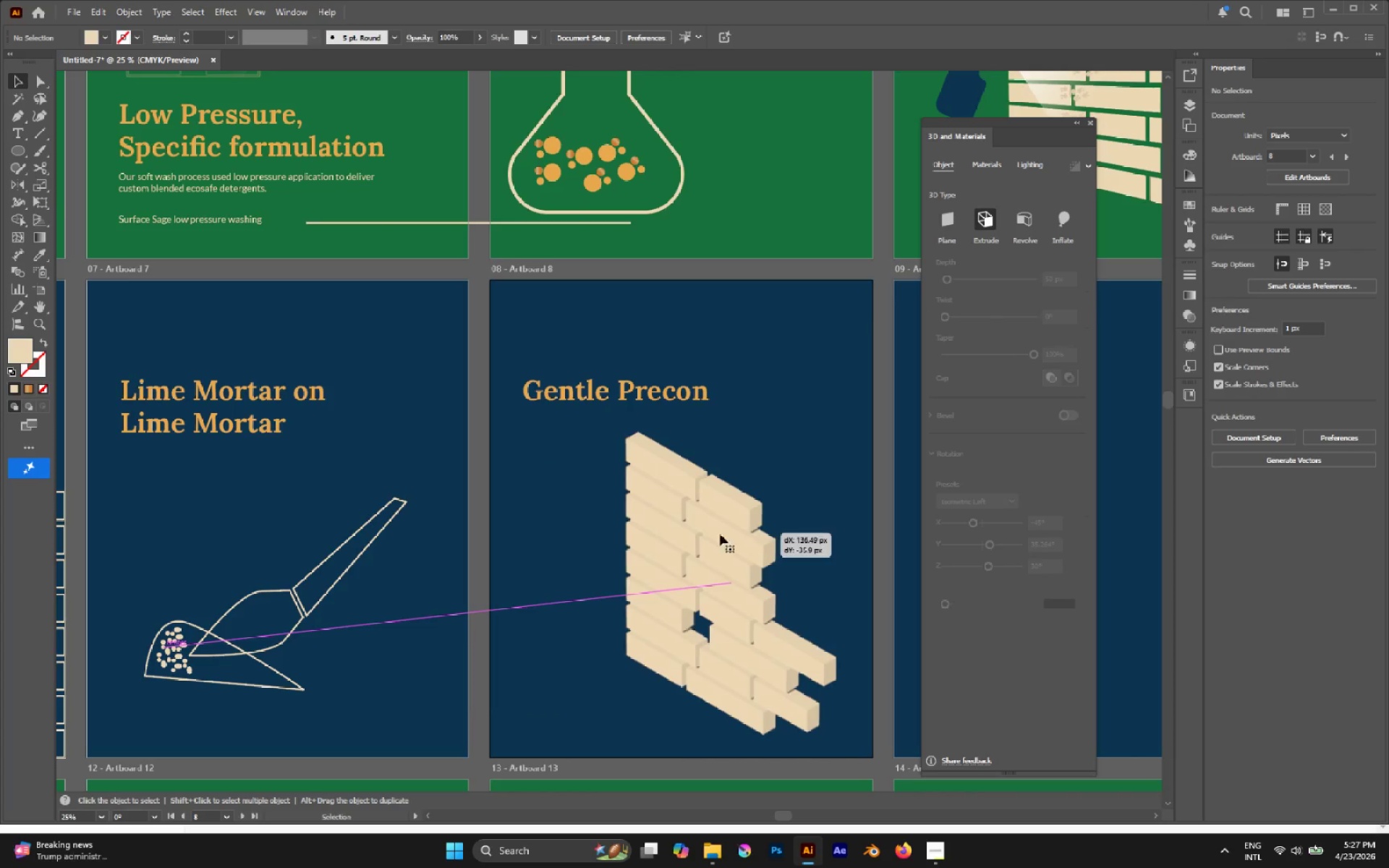 
hold_key(key=AltLeft, duration=0.45)
scroll: coordinate [550, 505], scroll_direction: down, amount: 1.0
 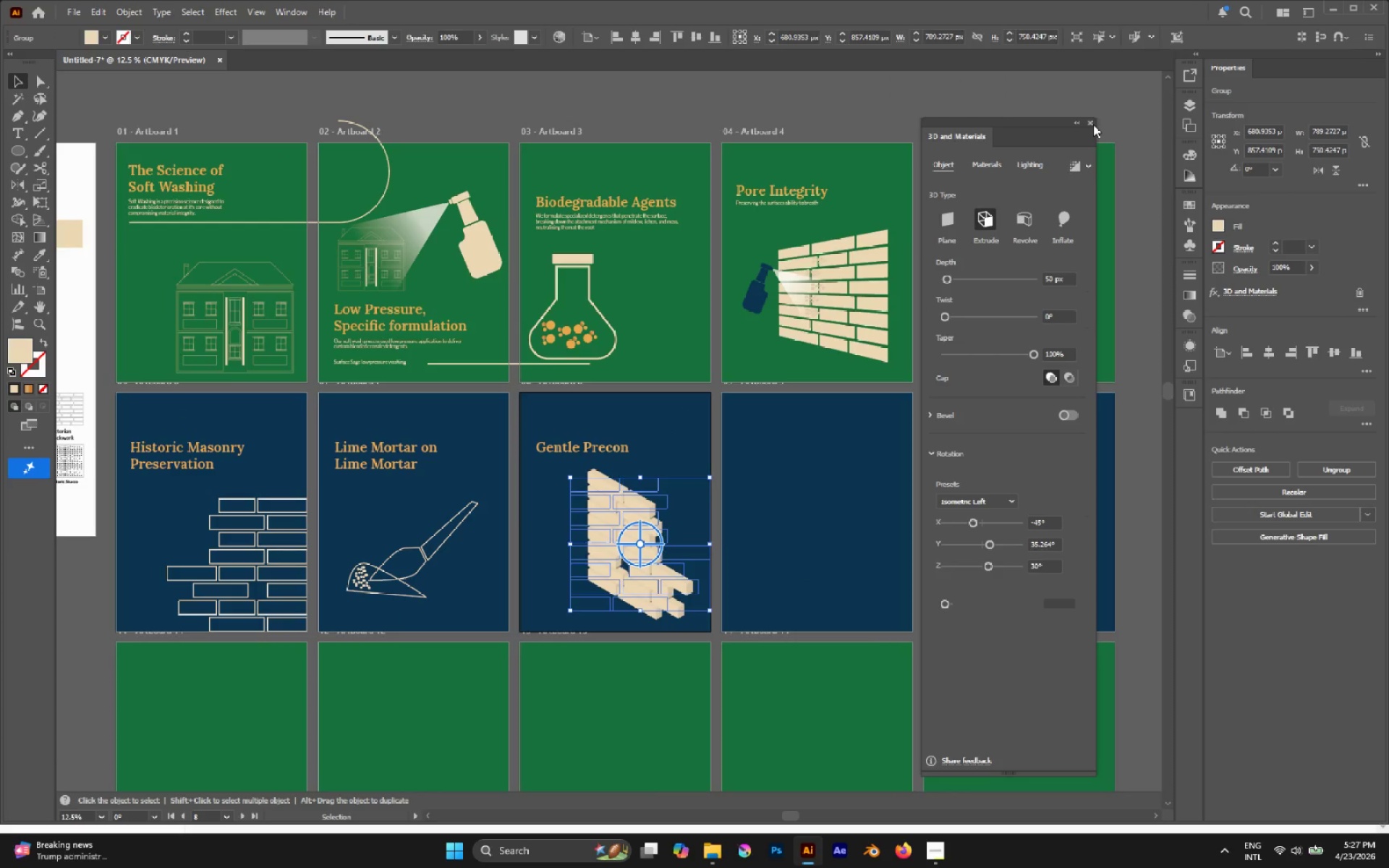 
left_click([1092, 124])
 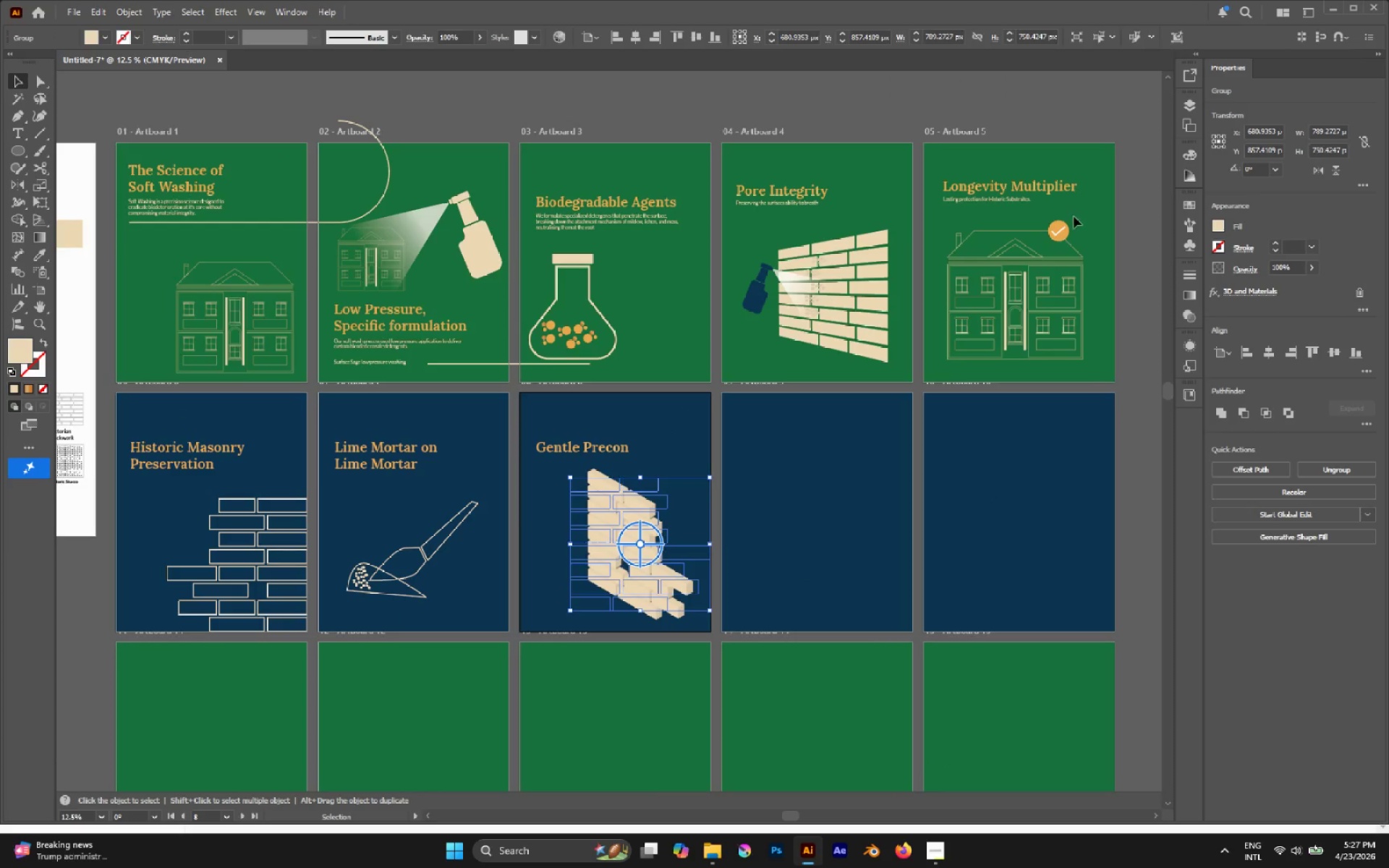 
key(Alt+Tab)